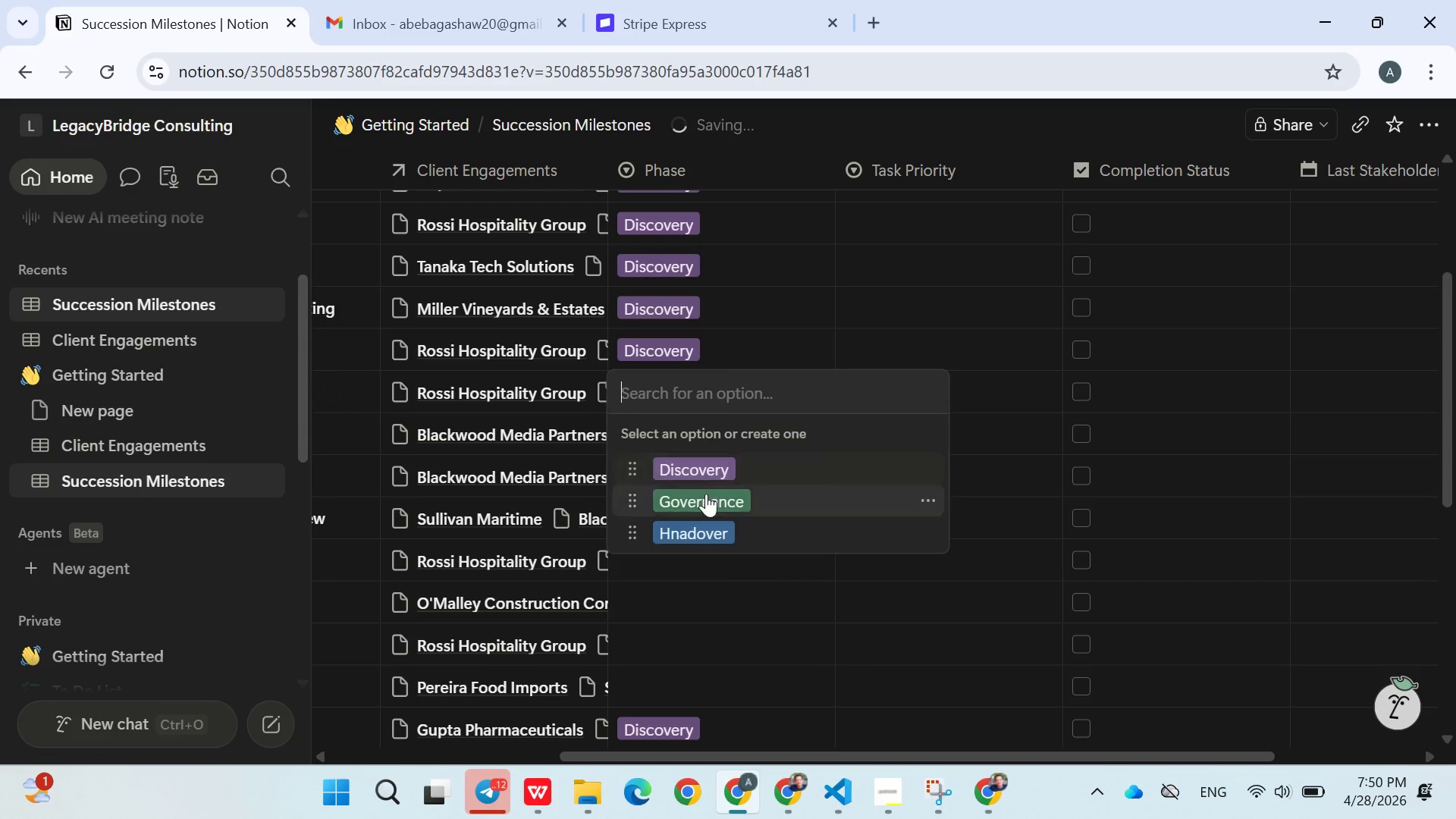 
left_click([706, 494])
 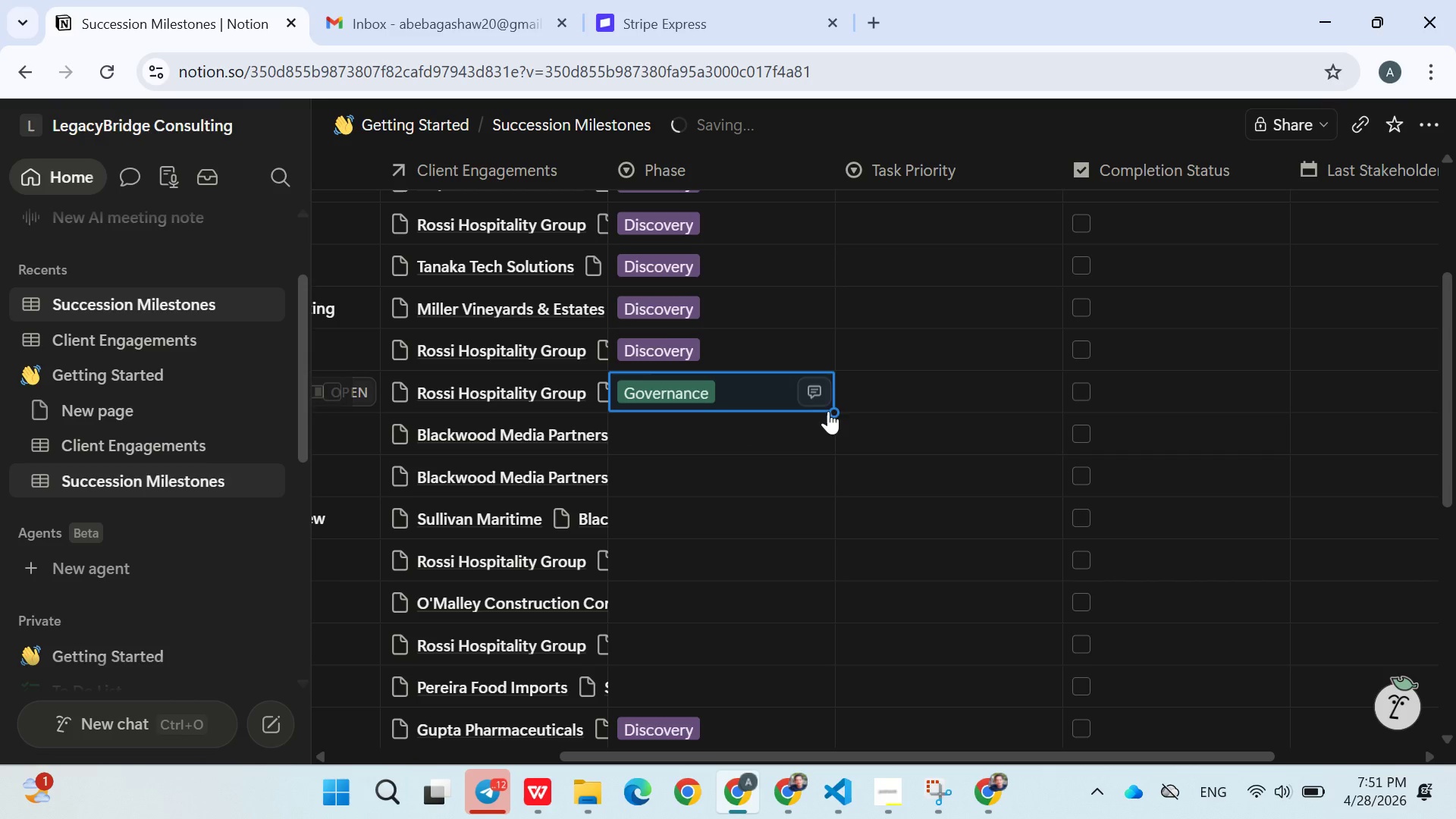 
left_click_drag(start_coordinate=[833, 413], to_coordinate=[778, 777])
 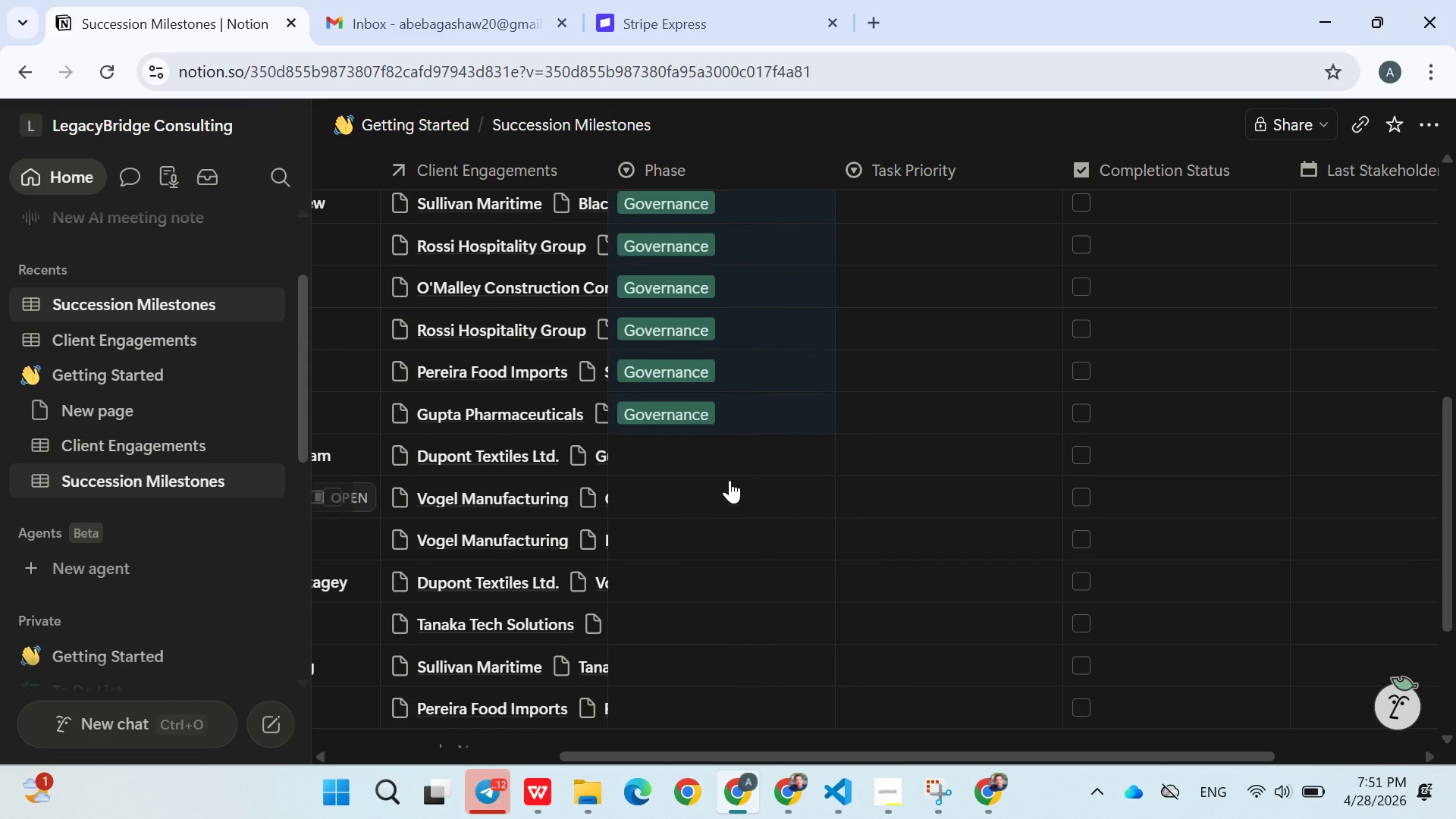 
left_click([713, 456])
 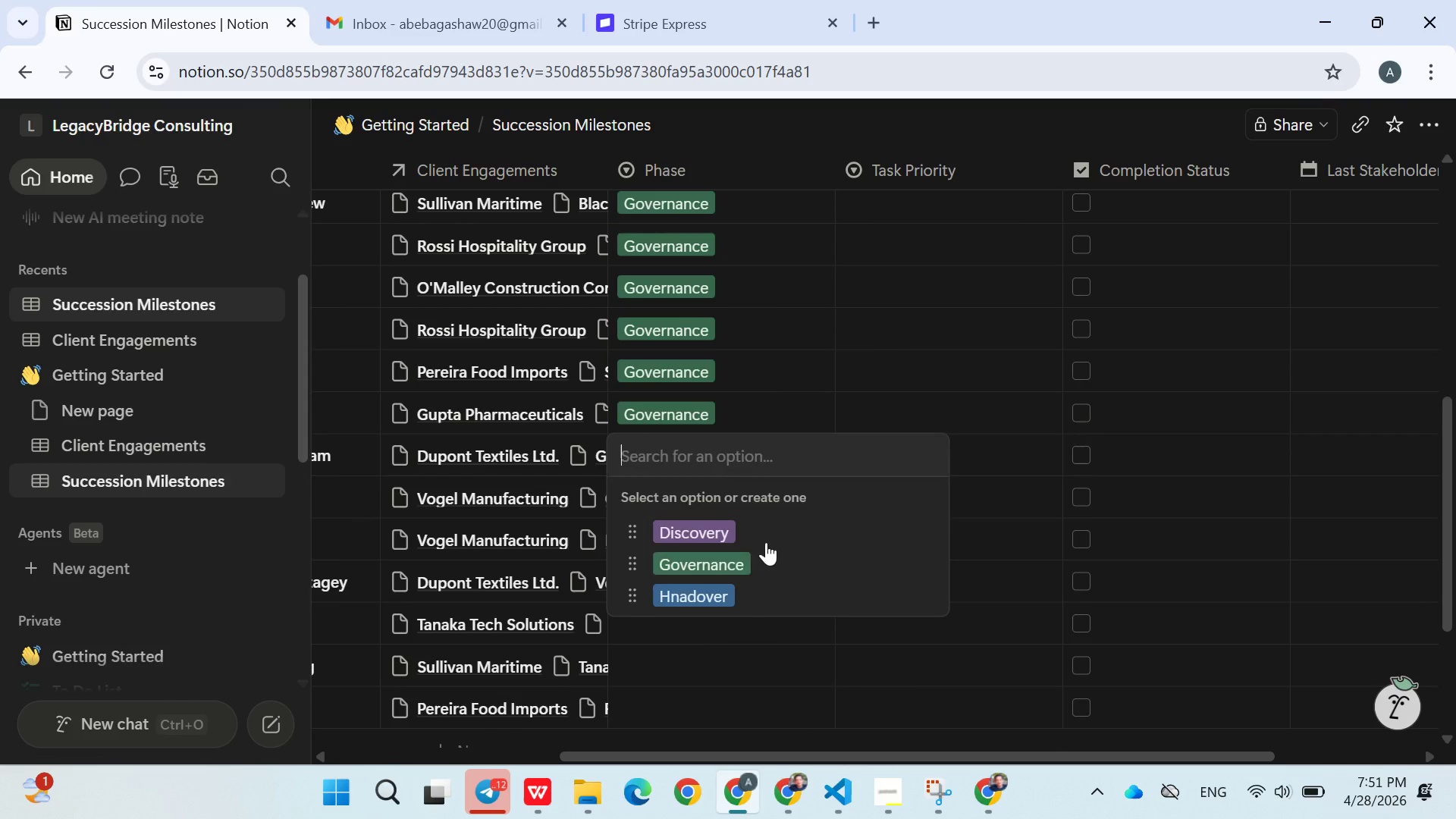 
left_click([713, 456])
 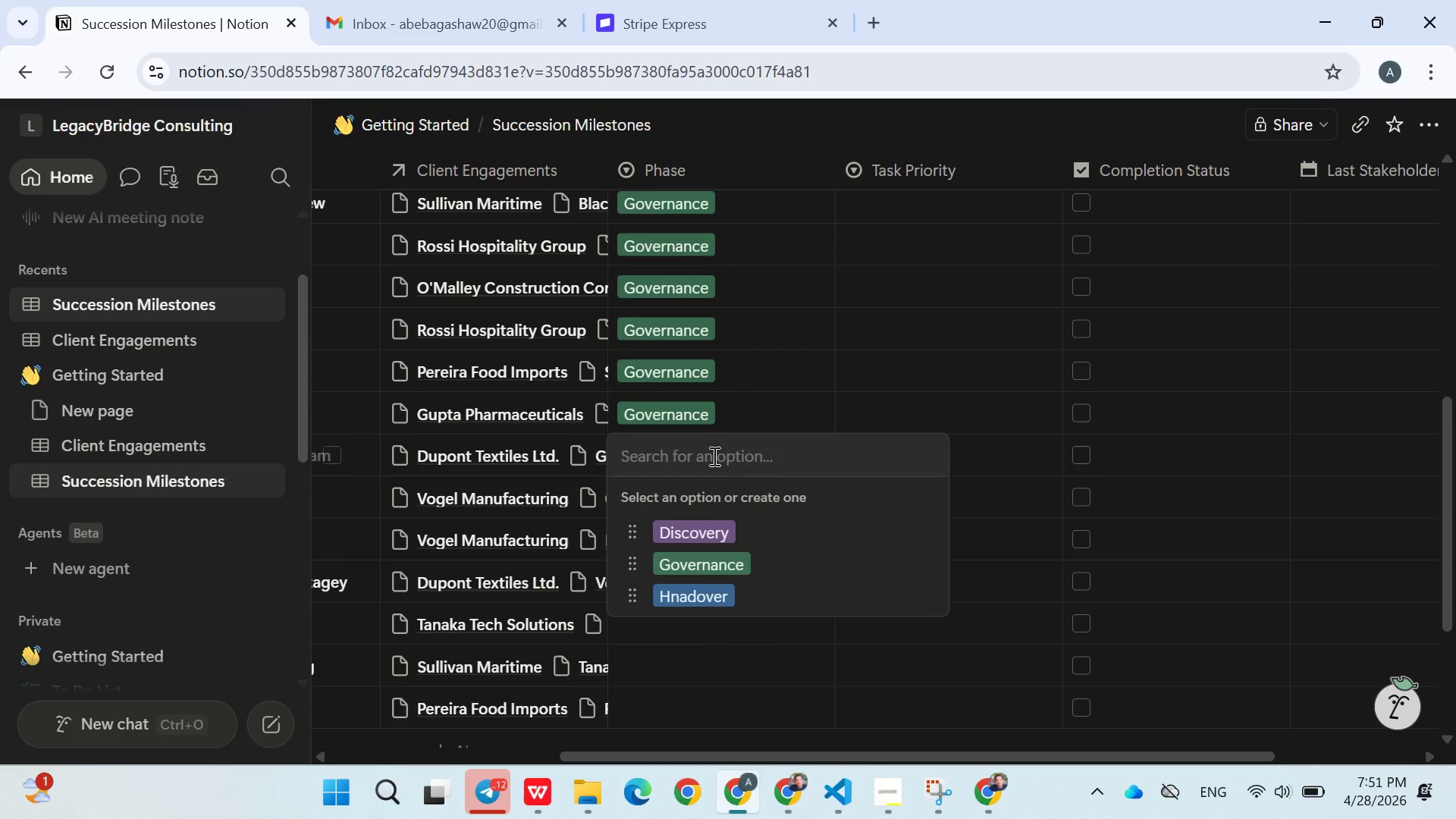 
left_click_drag(start_coordinate=[713, 456], to_coordinate=[729, 593])
 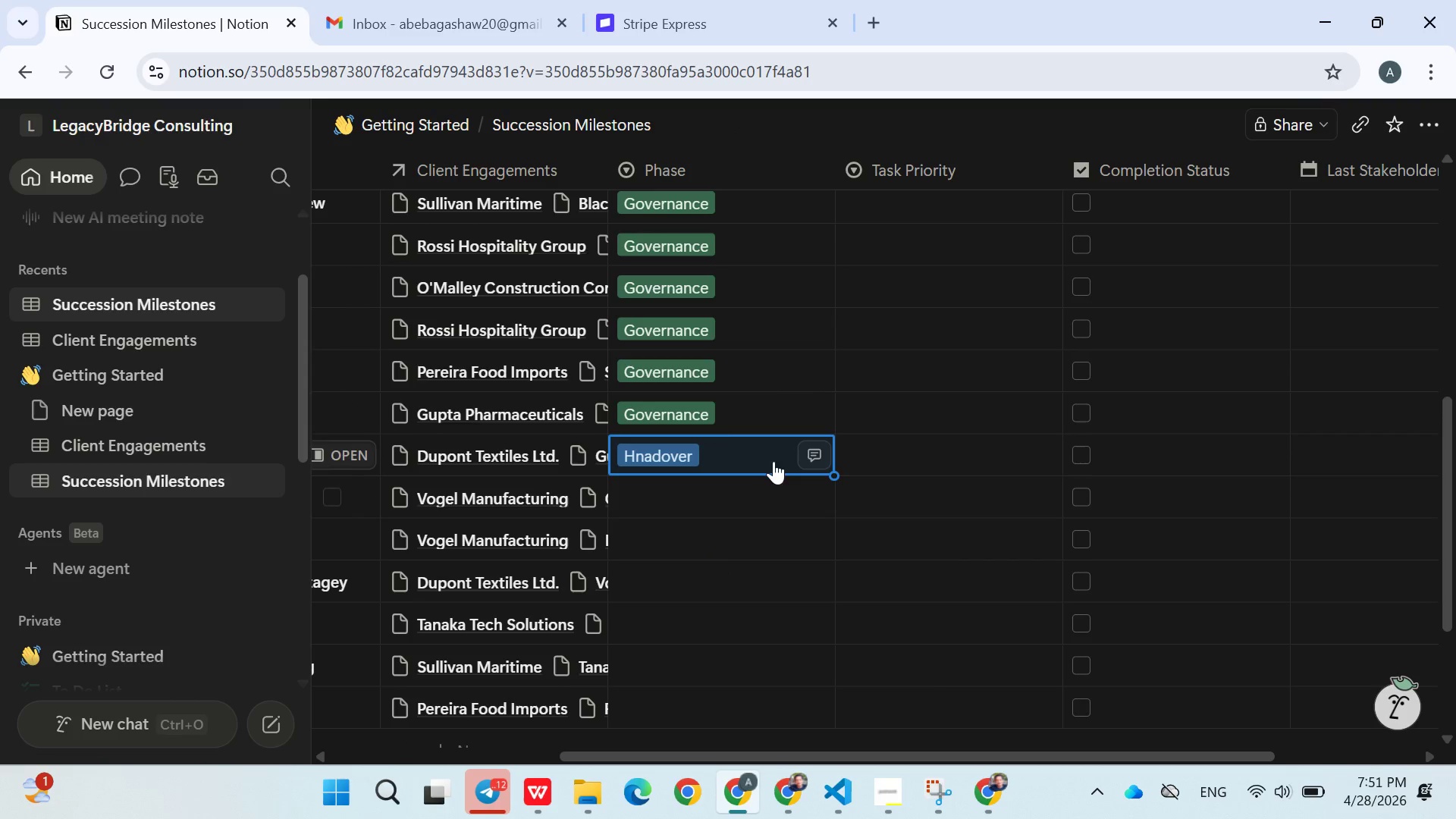 
left_click([729, 593])
 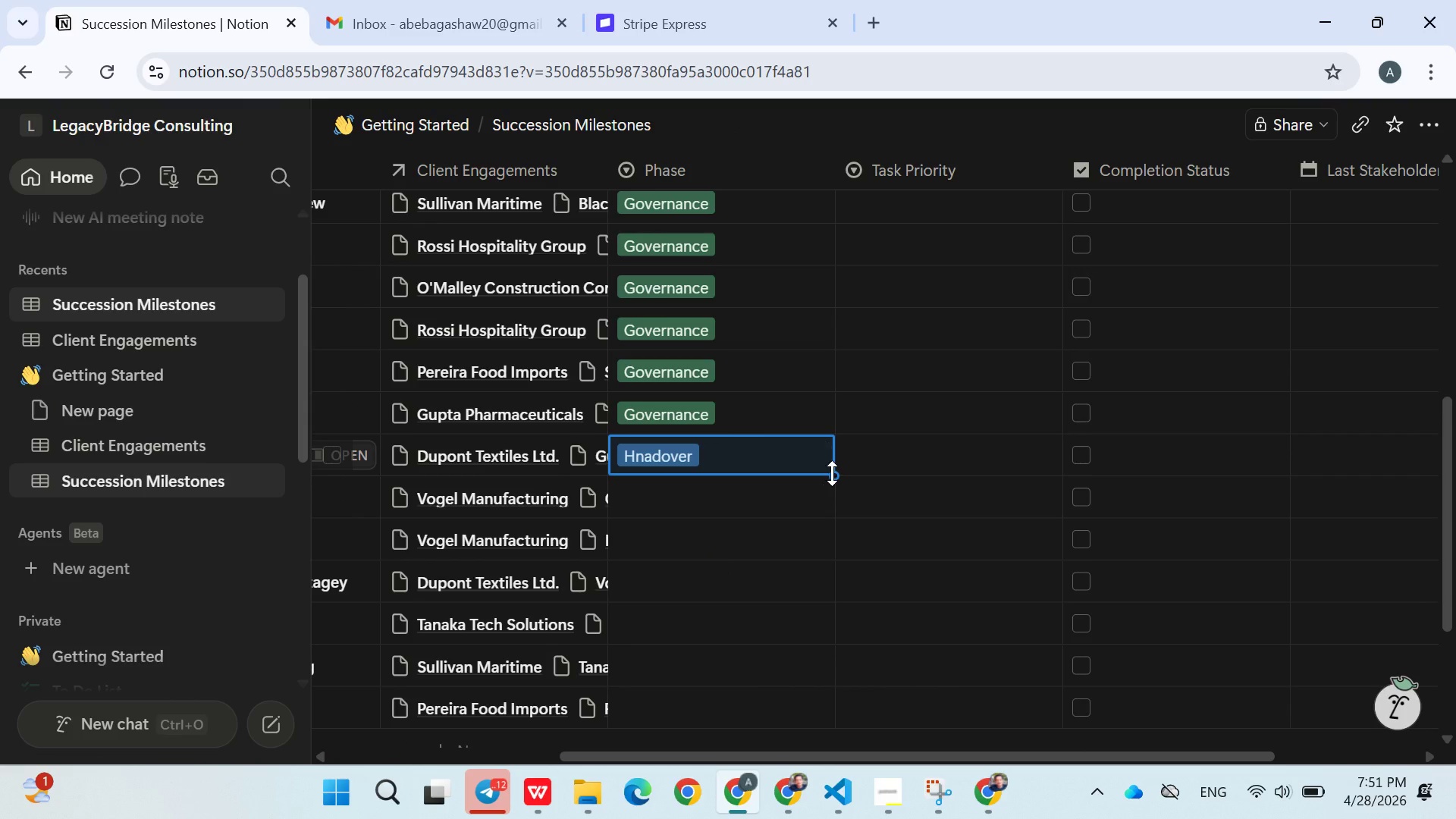 
left_click_drag(start_coordinate=[833, 474], to_coordinate=[785, 712])
 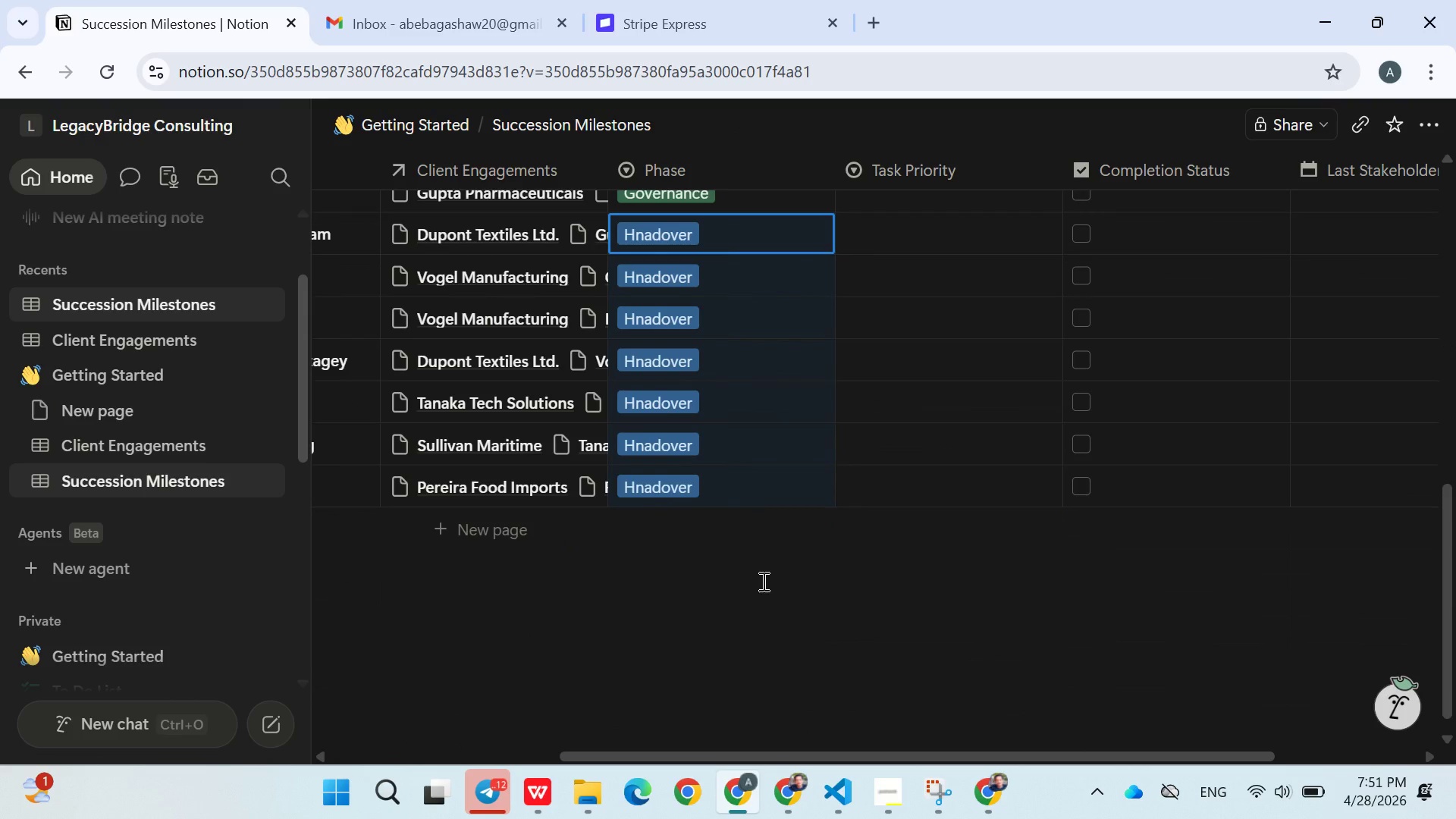 
left_click([767, 583])
 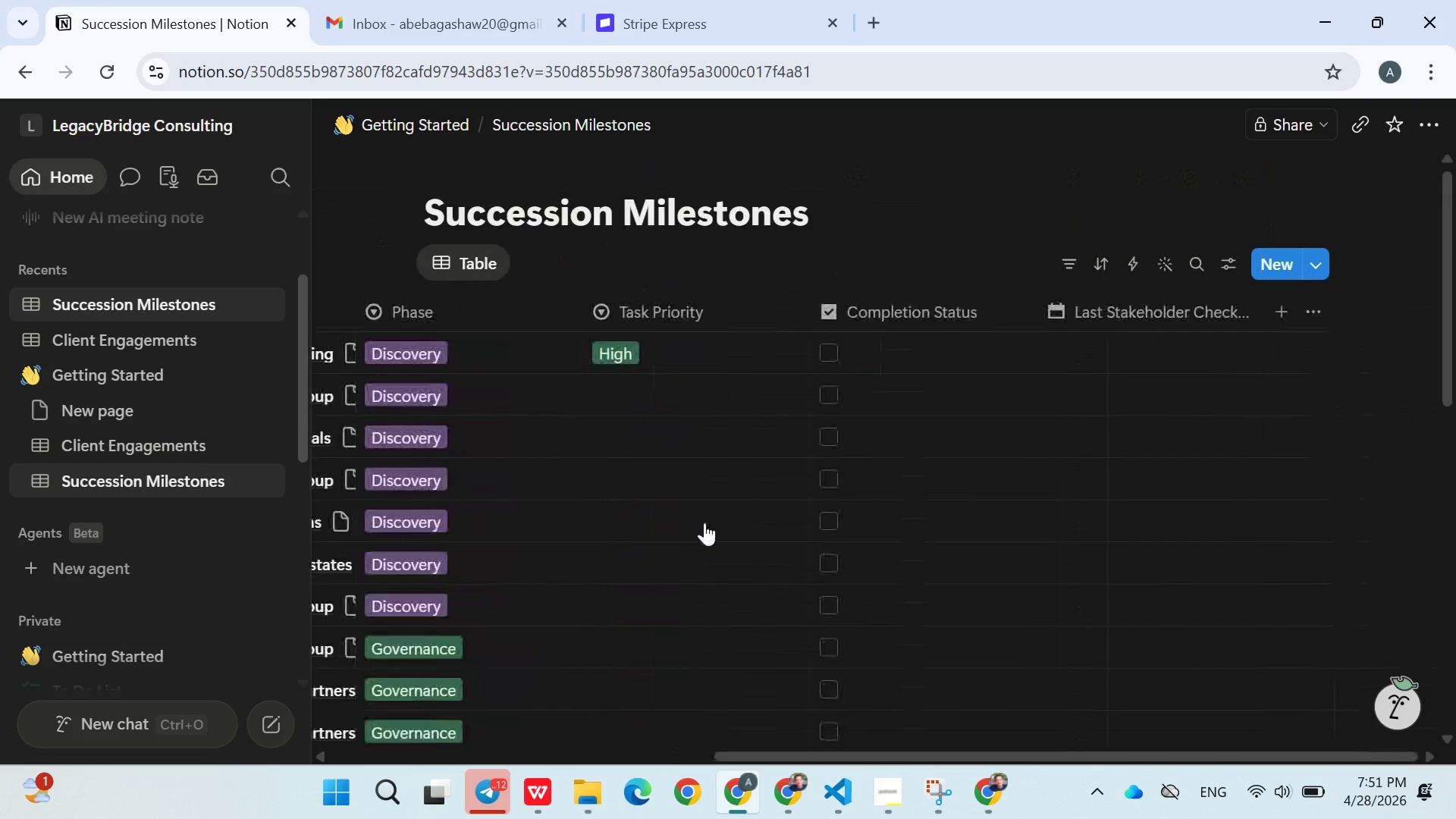 
left_click([647, 390])
 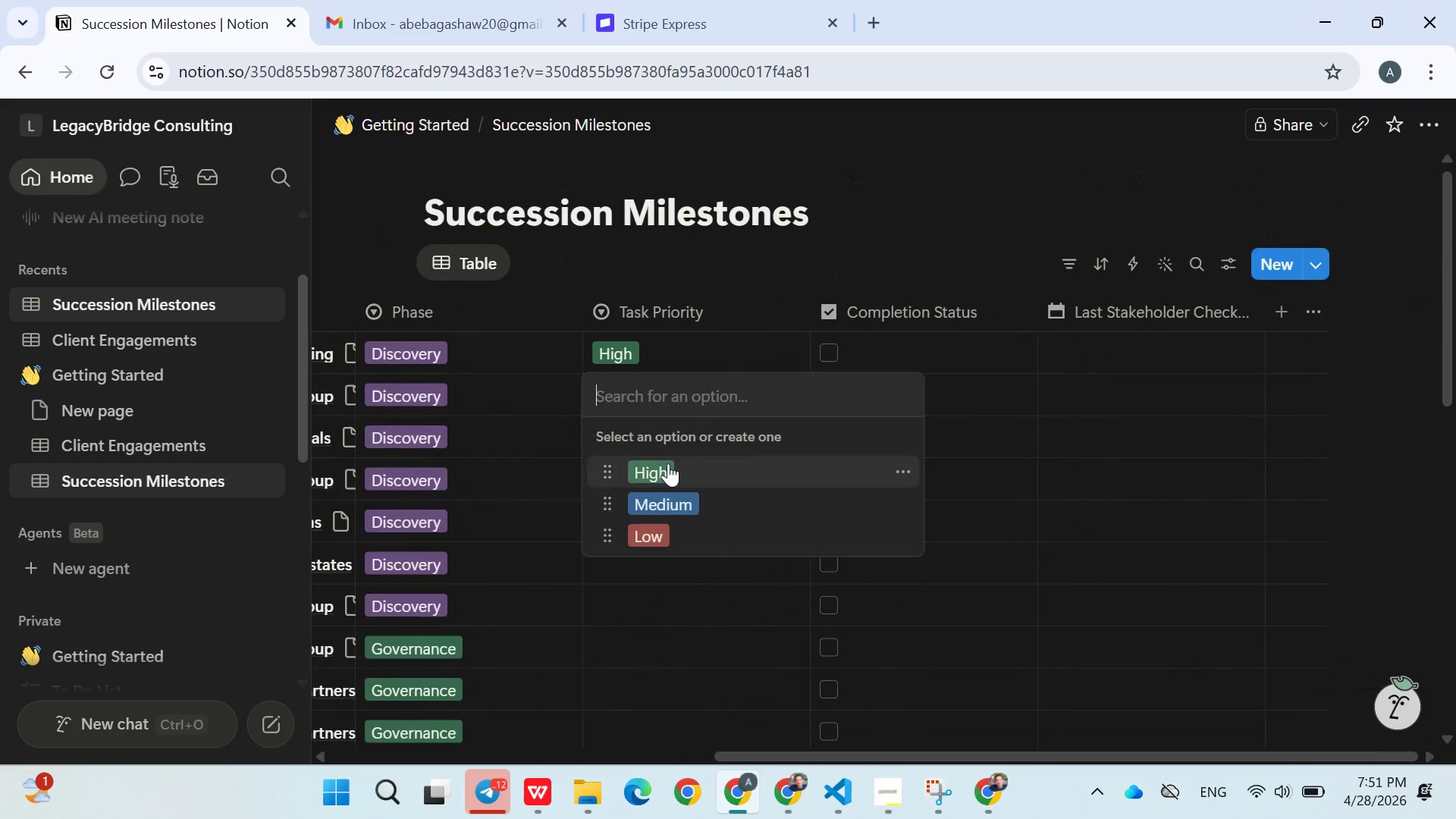 
left_click([668, 463])
 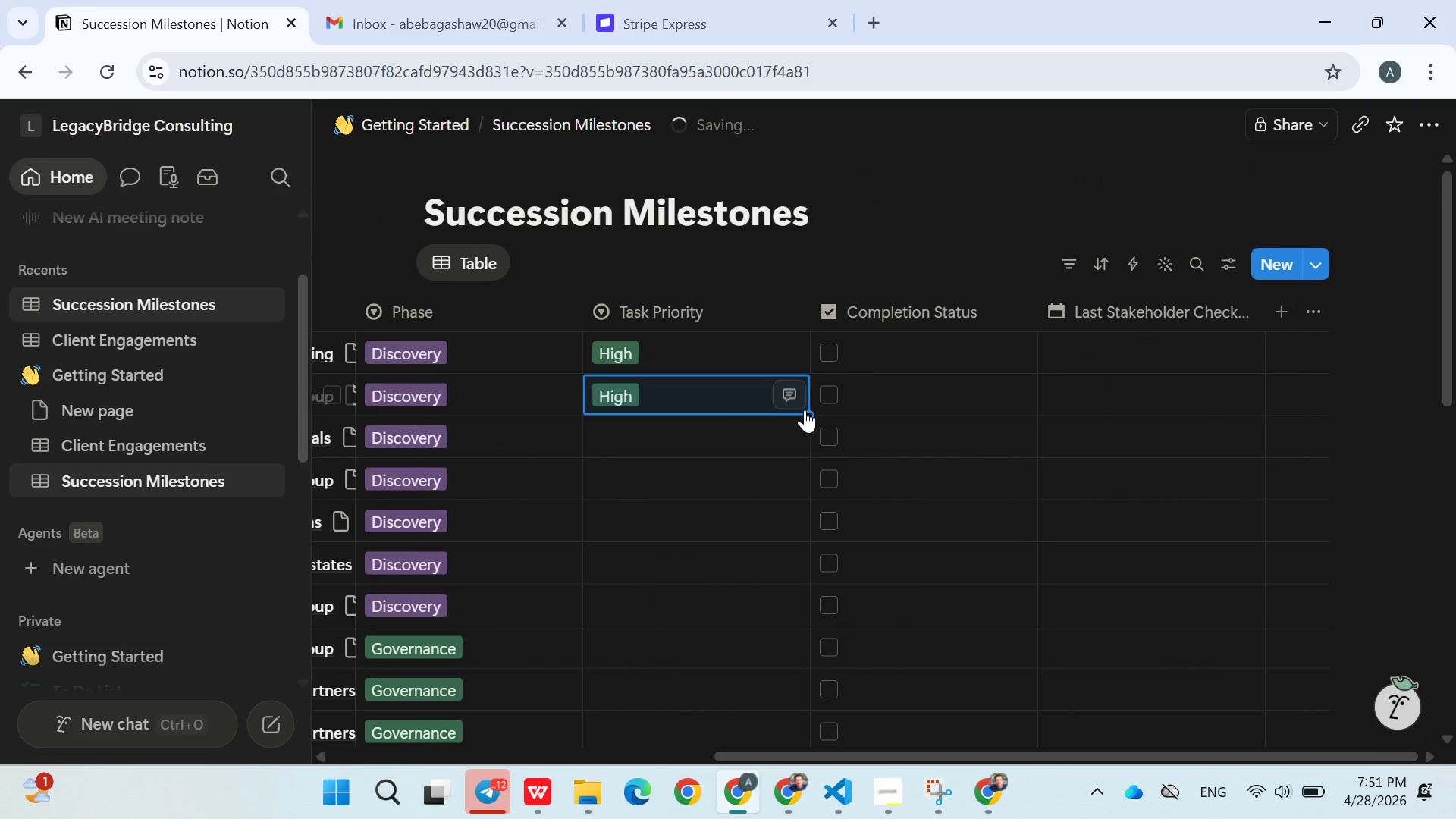 
left_click_drag(start_coordinate=[806, 413], to_coordinate=[783, 617])
 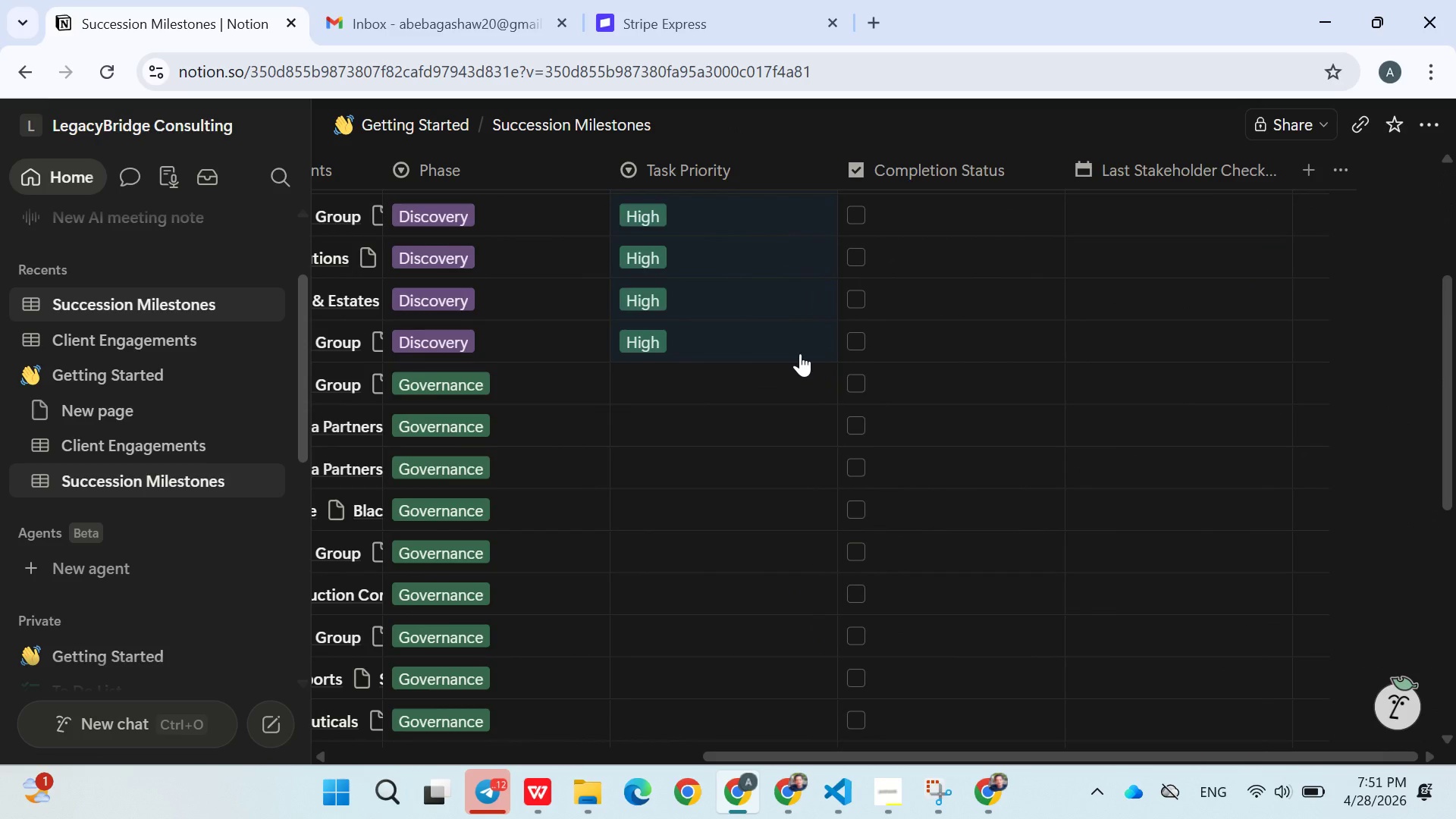 
left_click([800, 350])
 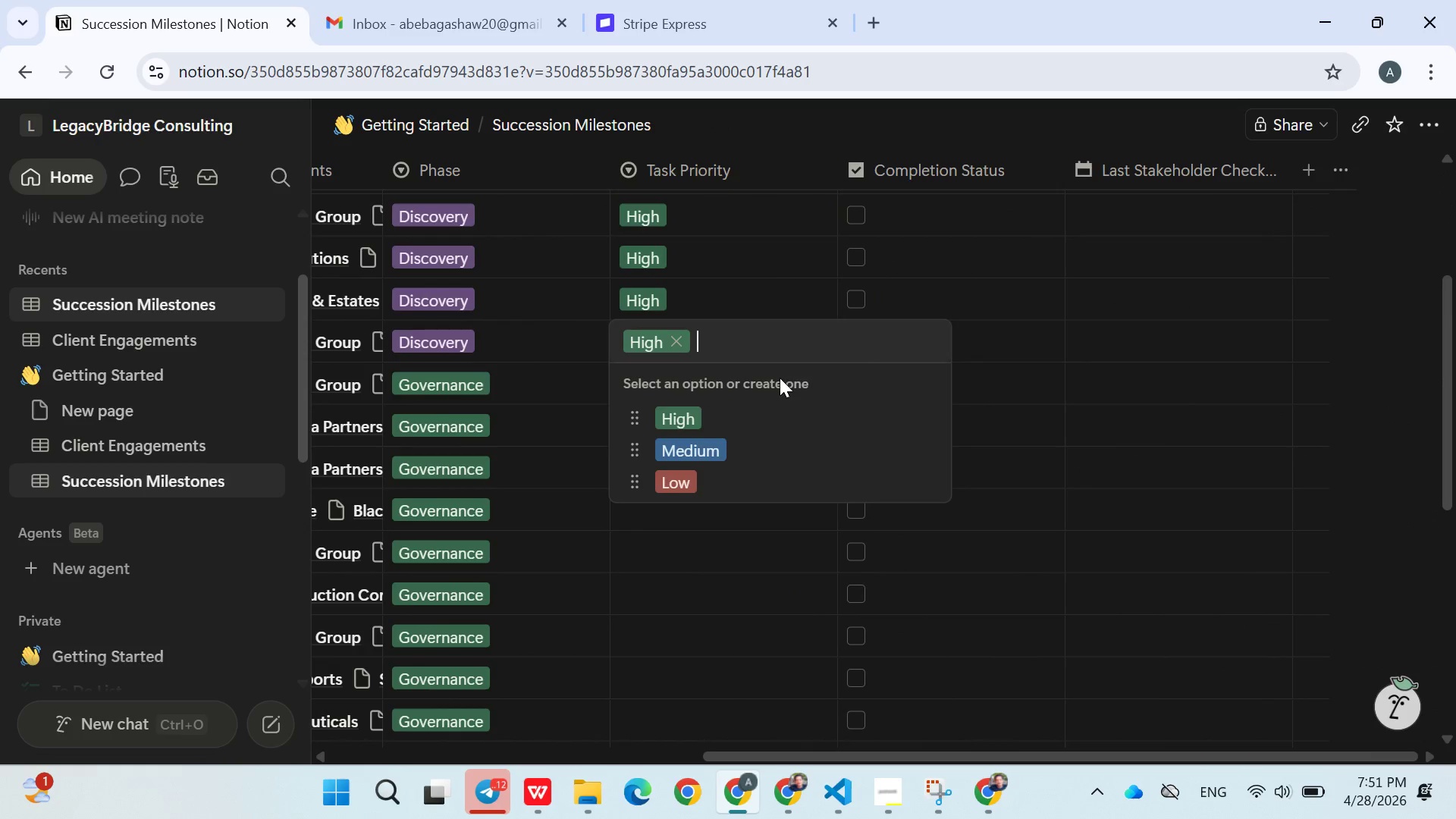 
left_click([800, 350])
 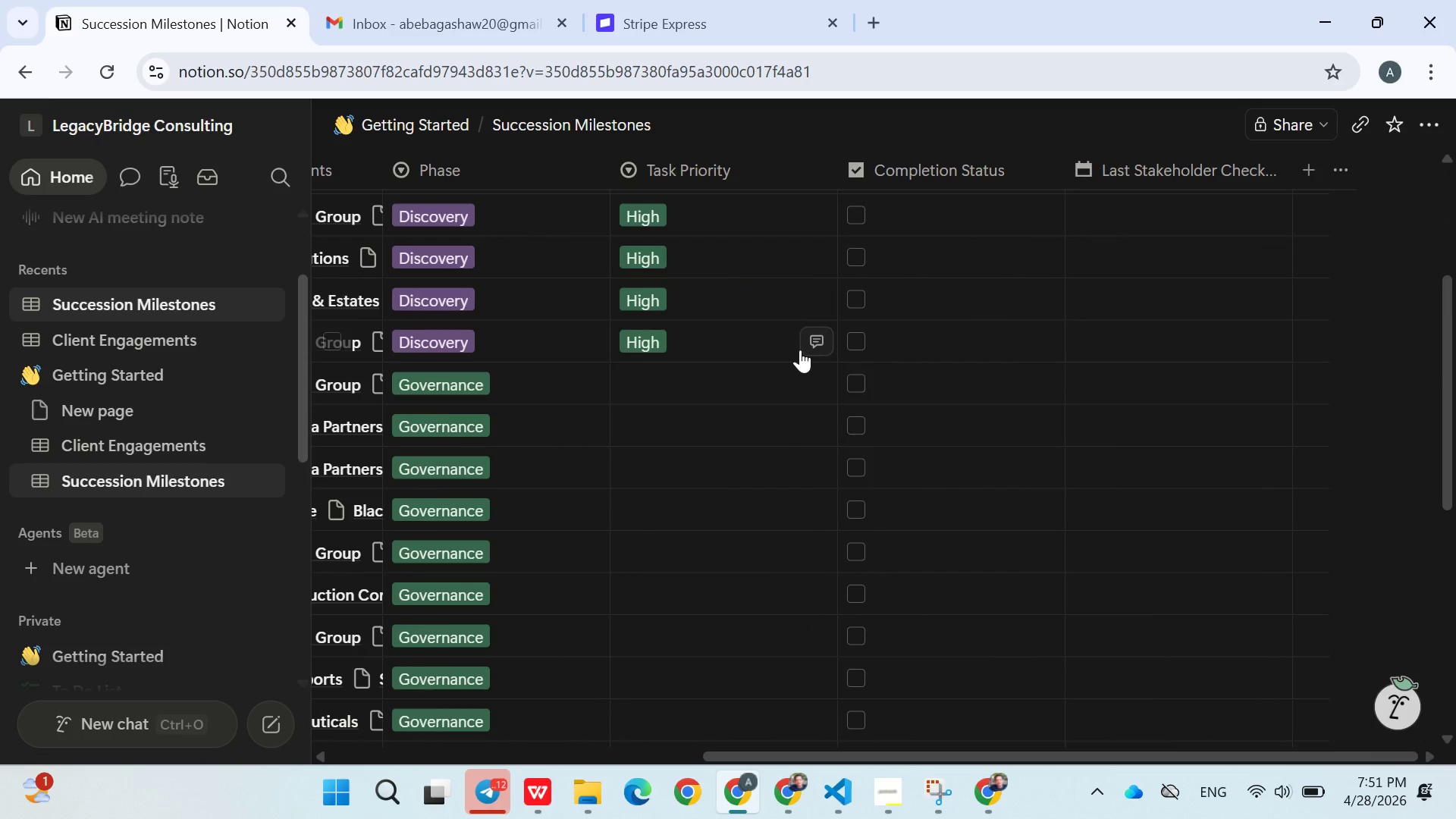 
left_click_drag(start_coordinate=[800, 350], to_coordinate=[721, 446])
 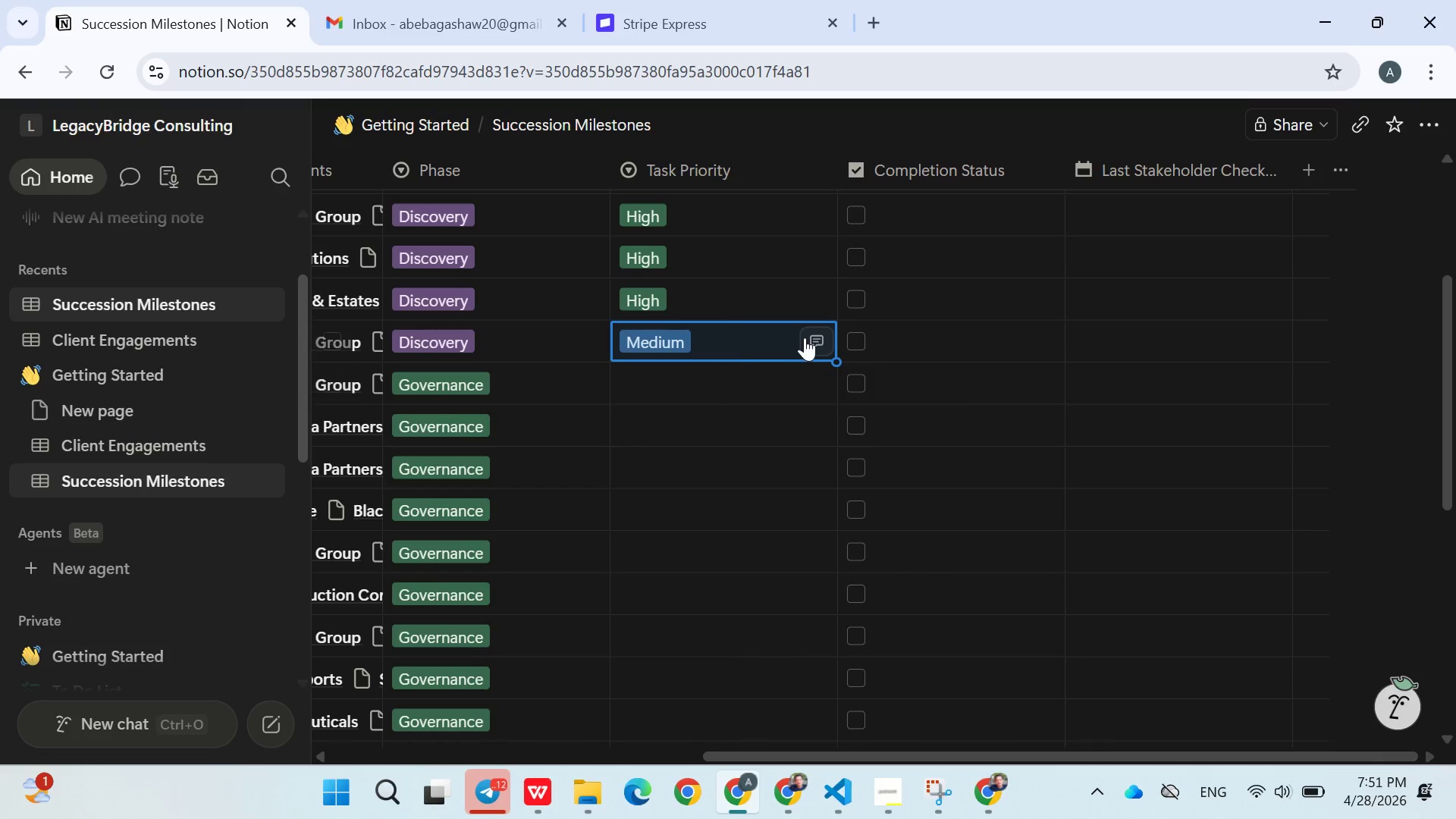 
left_click([721, 446])
 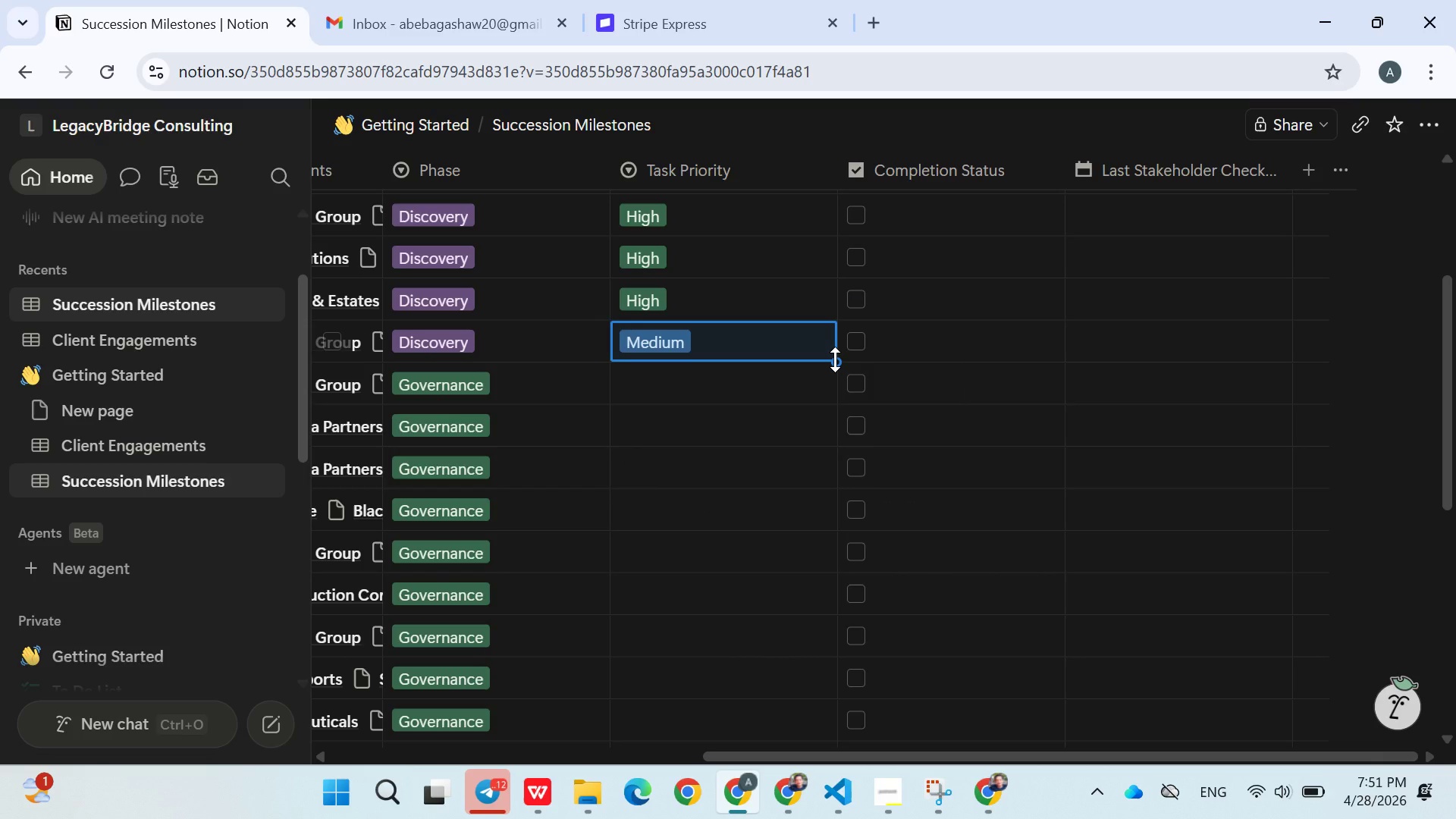 
left_click_drag(start_coordinate=[835, 359], to_coordinate=[809, 671])
 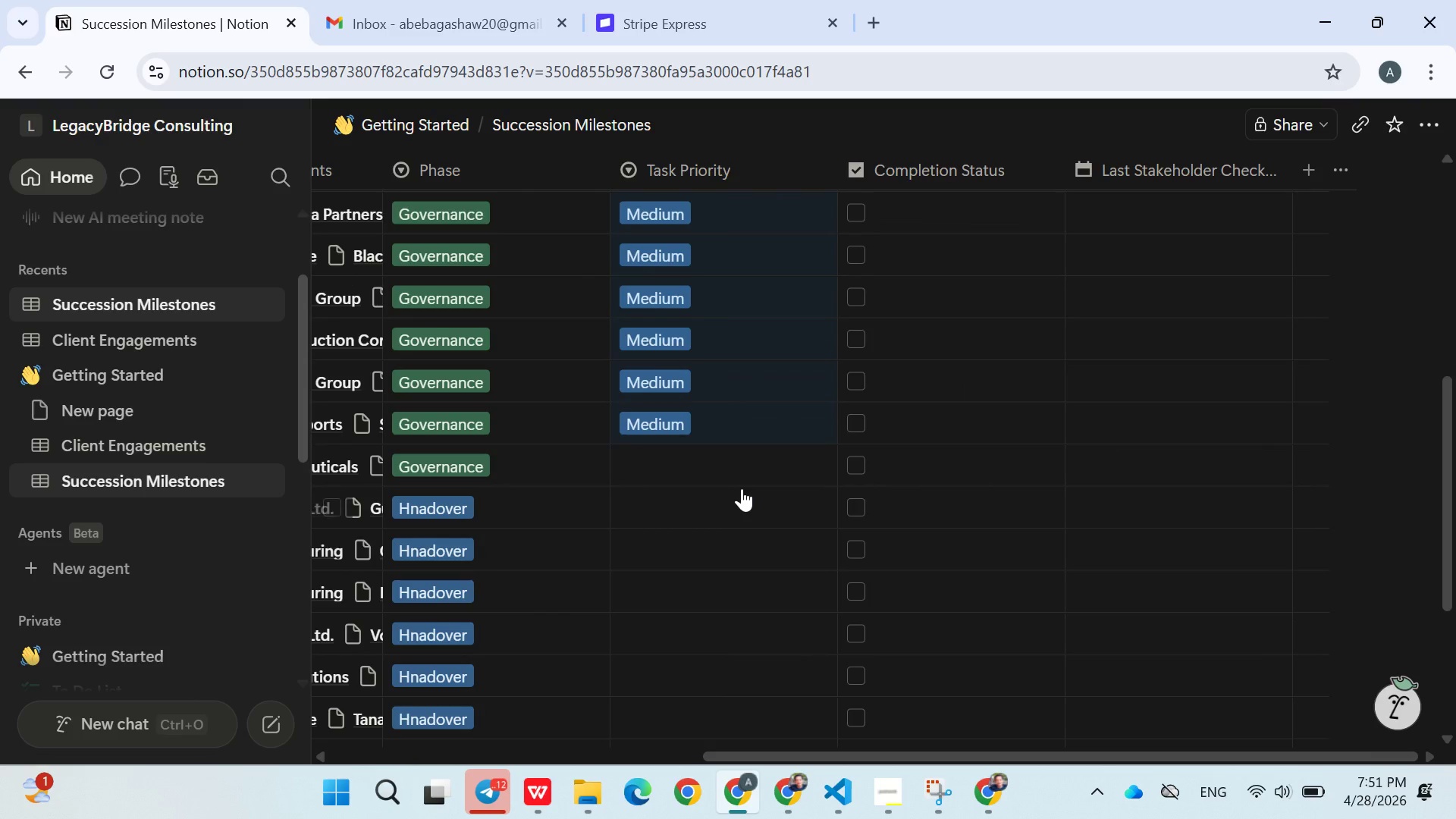 
left_click([725, 482])
 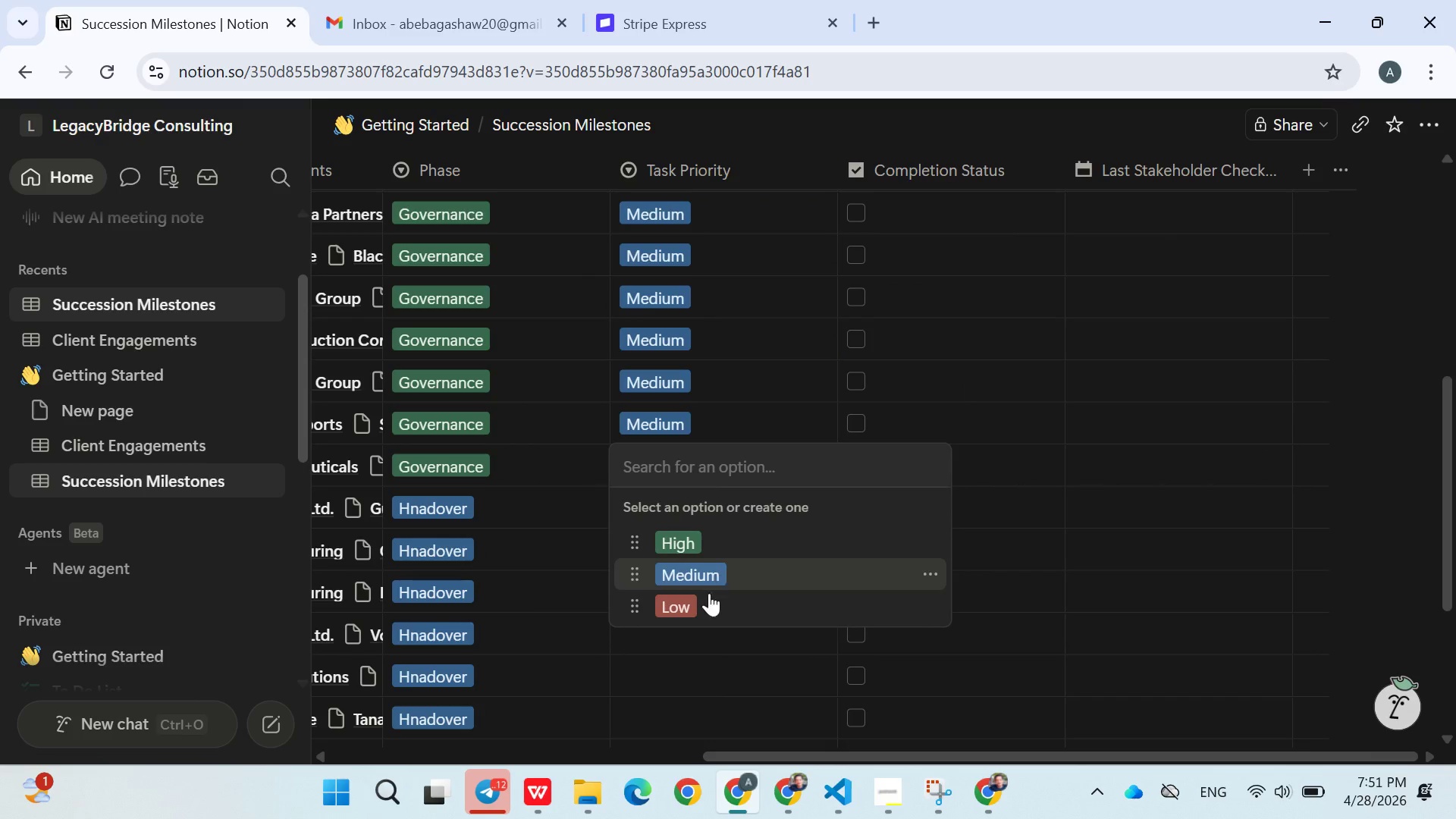 
left_click([707, 604])
 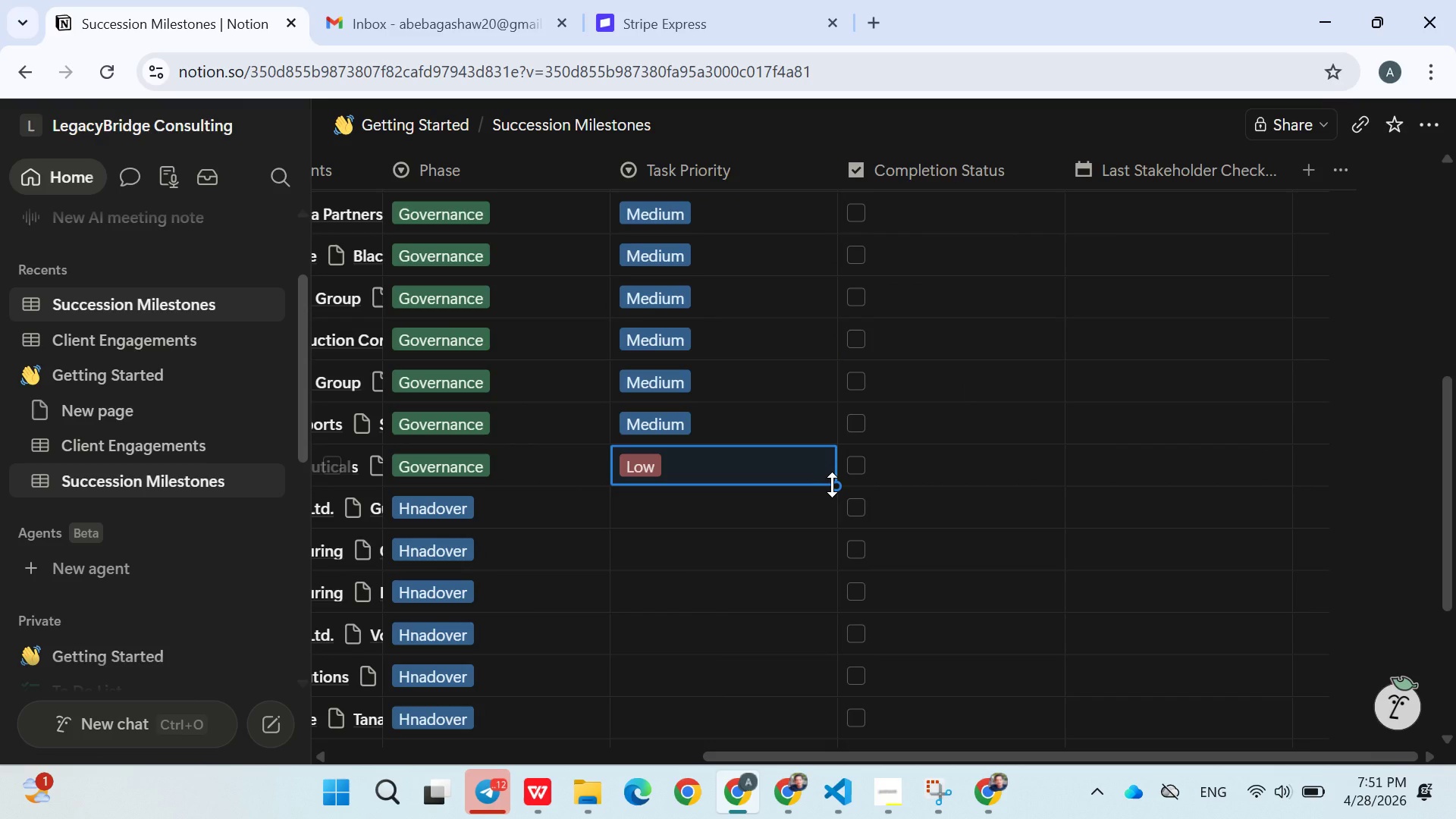 
left_click_drag(start_coordinate=[835, 485], to_coordinate=[780, 651])
 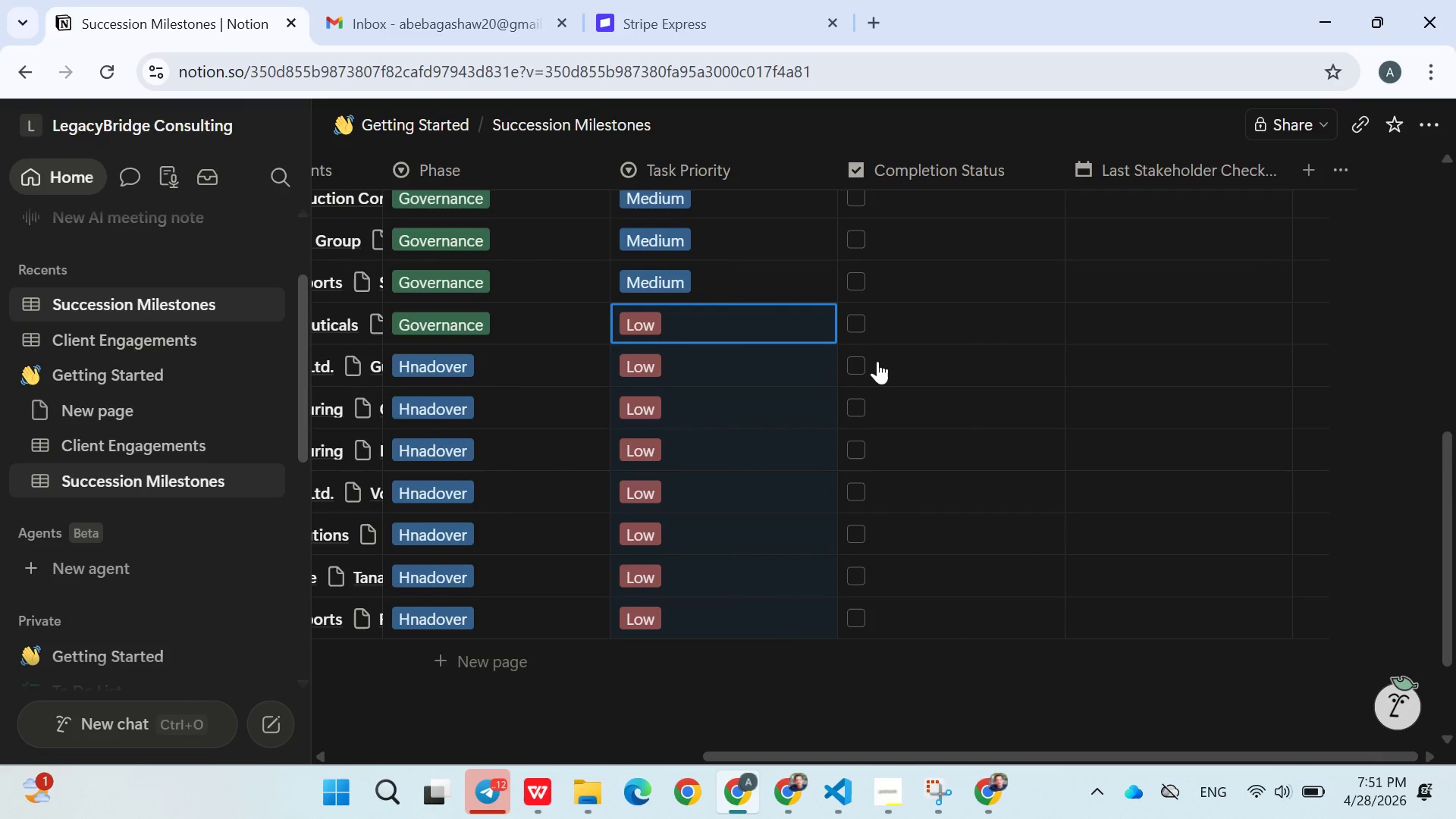 
mouse_move([871, 353])
 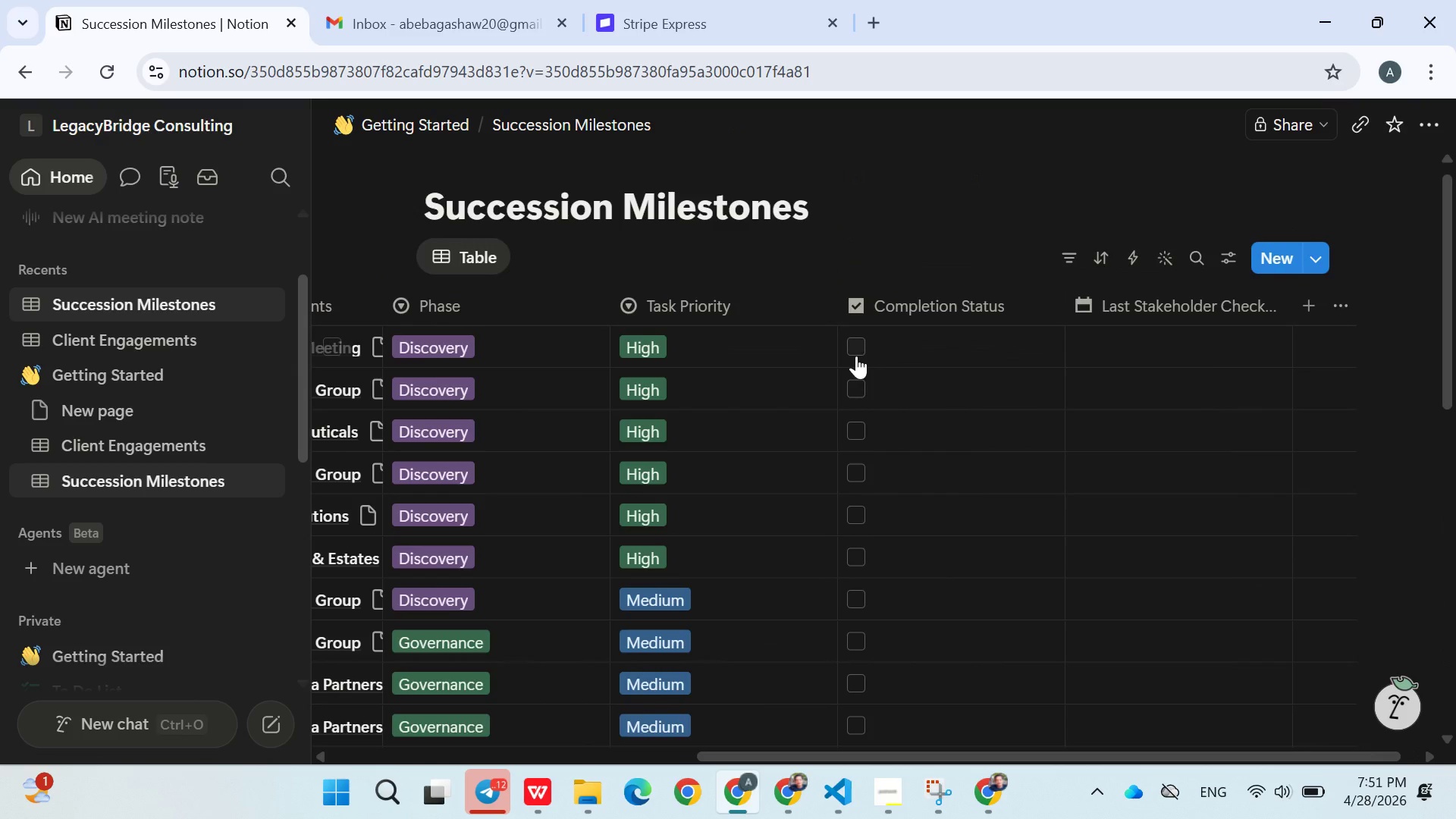 
left_click([856, 356])
 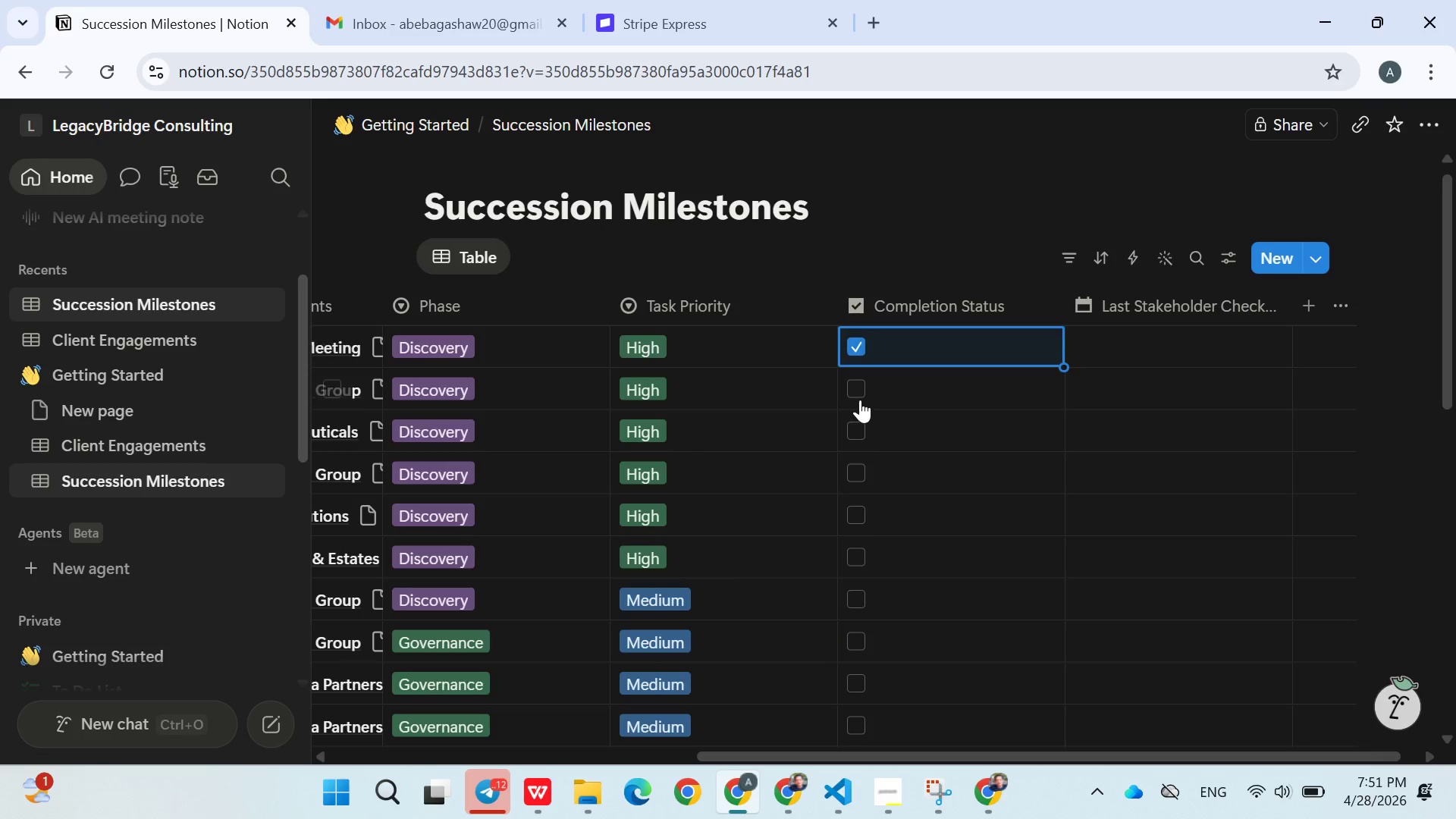 
left_click([860, 400])
 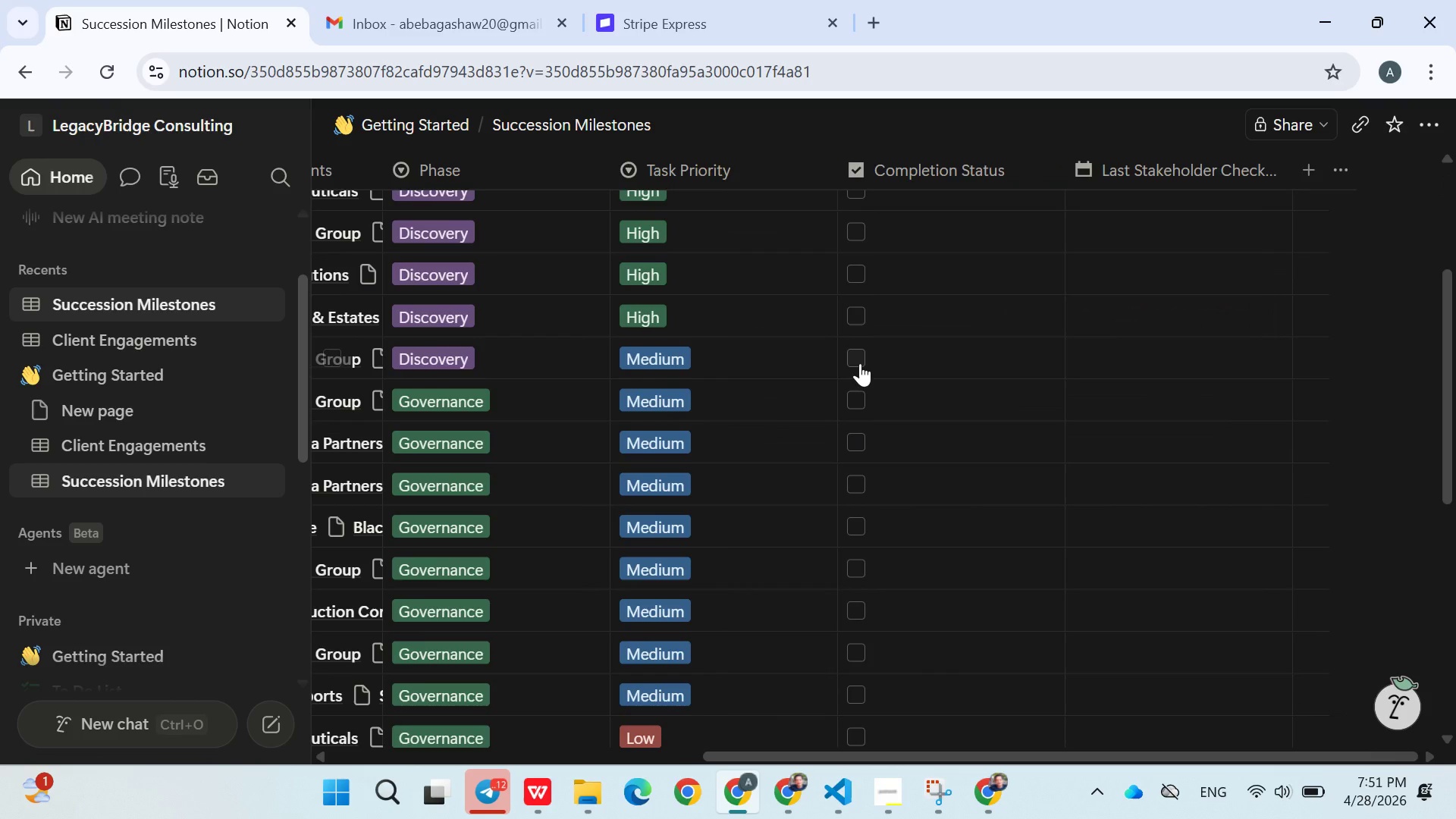 
left_click([860, 359])
 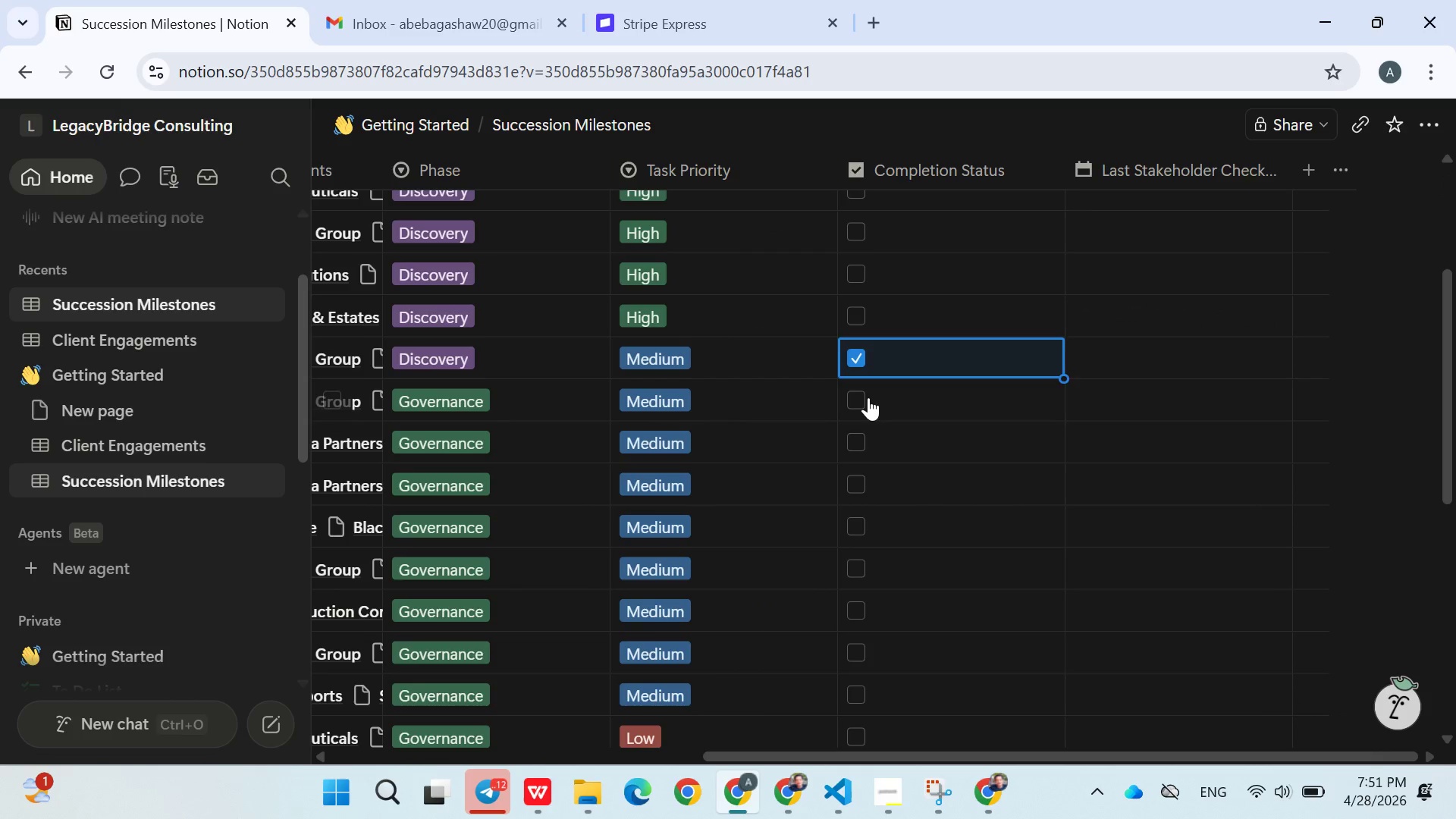 
left_click([868, 397])
 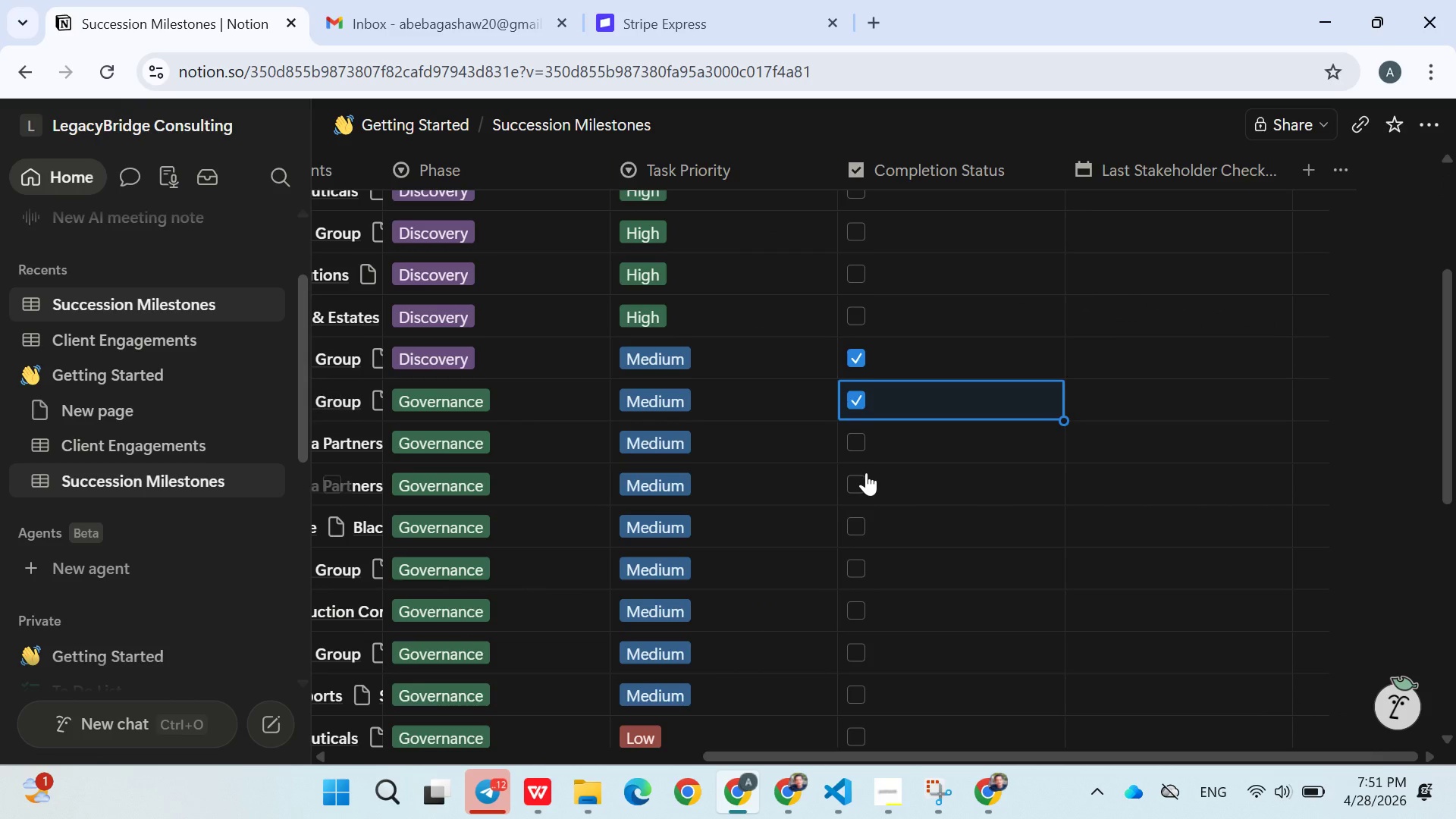 
left_click([866, 472])
 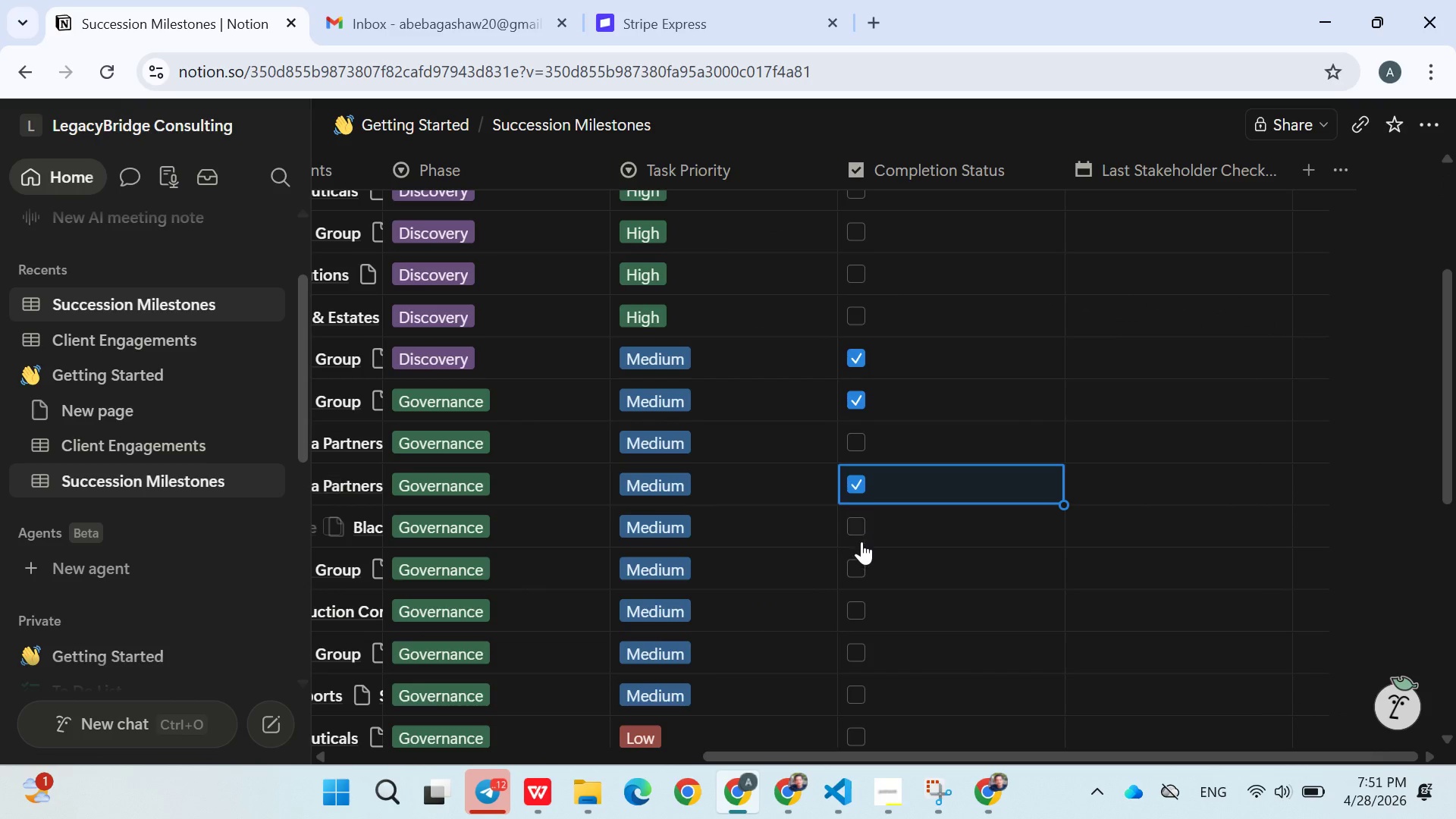 
left_click([861, 541])
 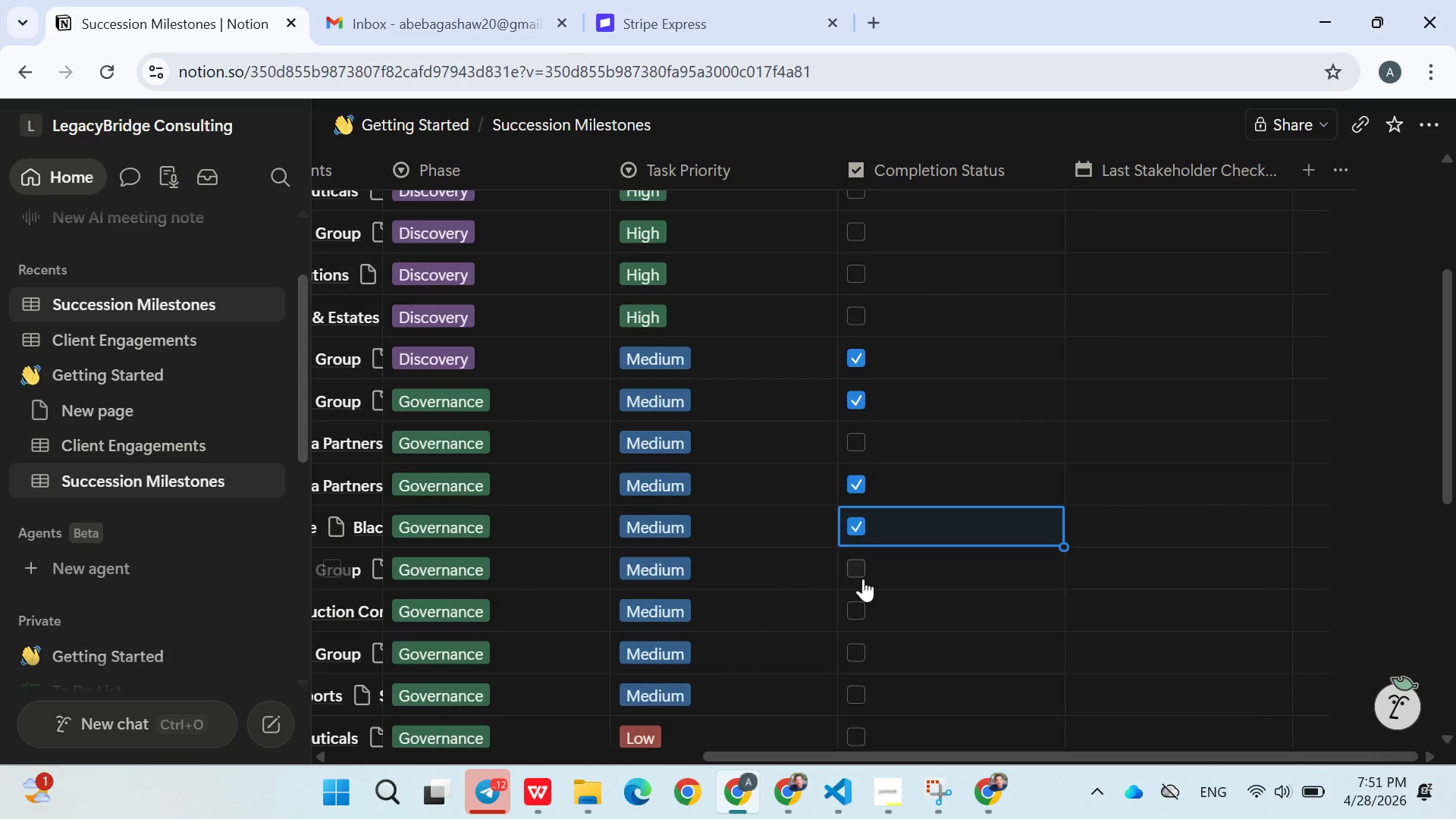 
left_click([863, 579])
 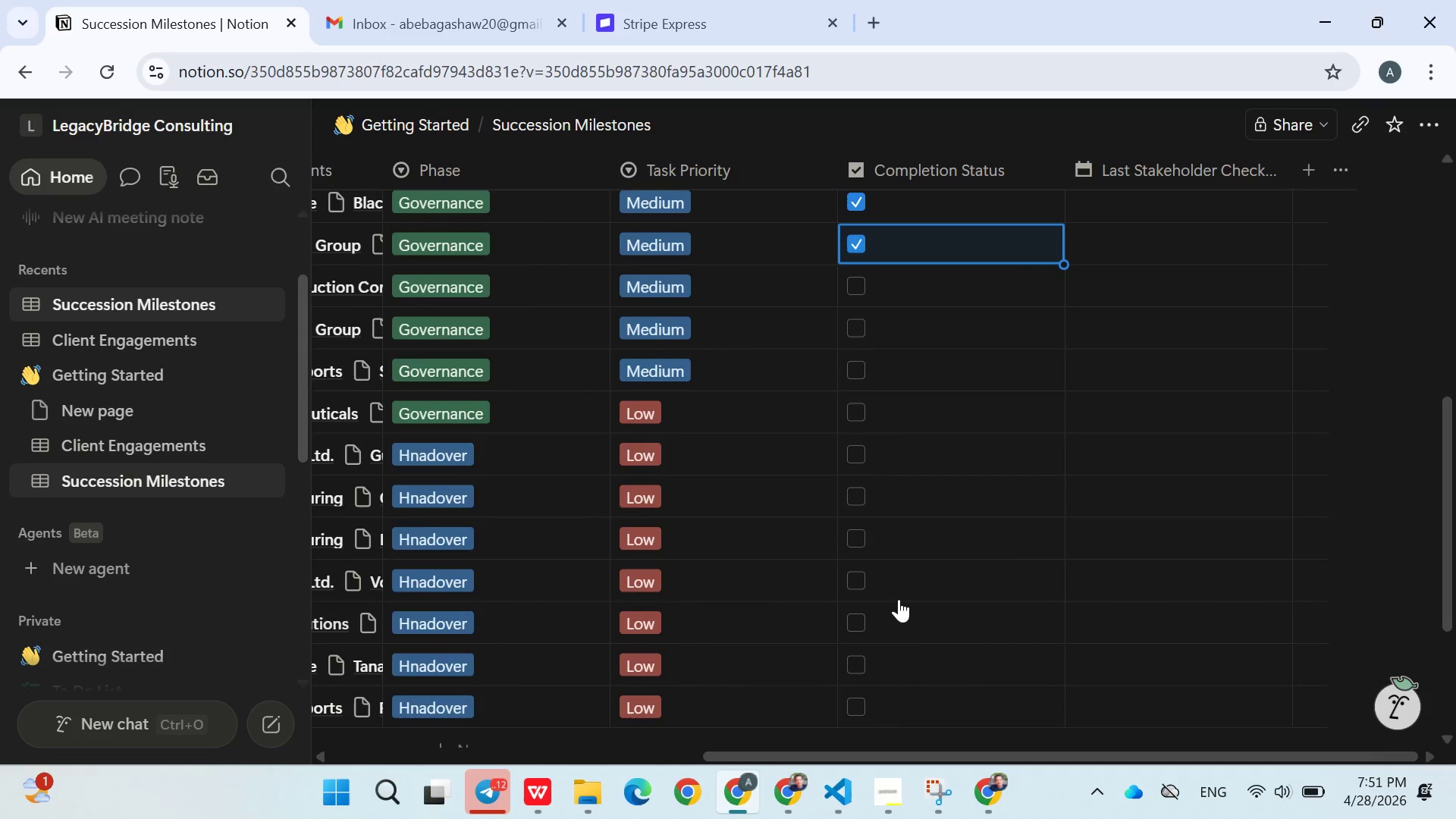 
left_click([877, 576])
 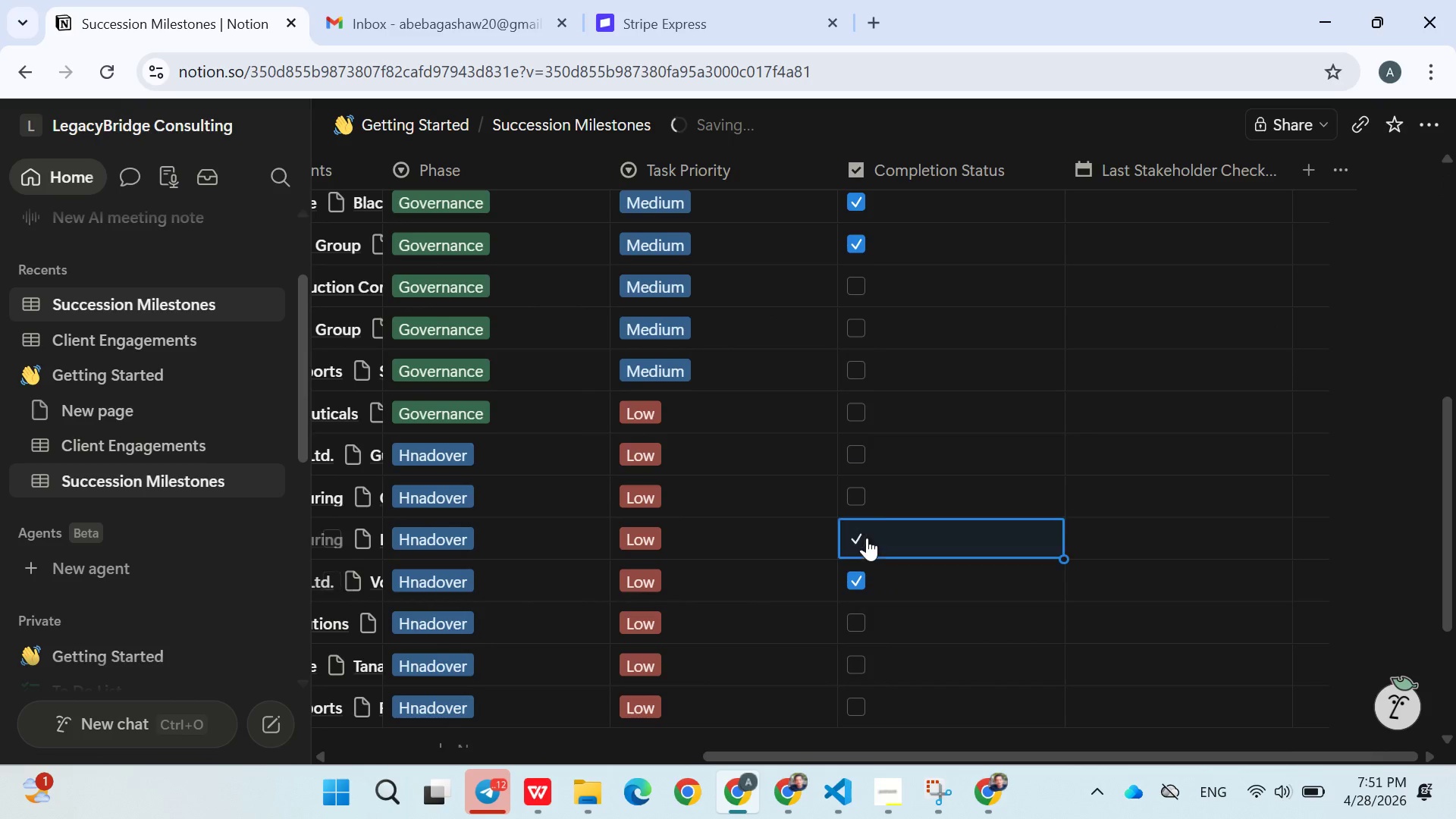 
left_click([877, 576])
 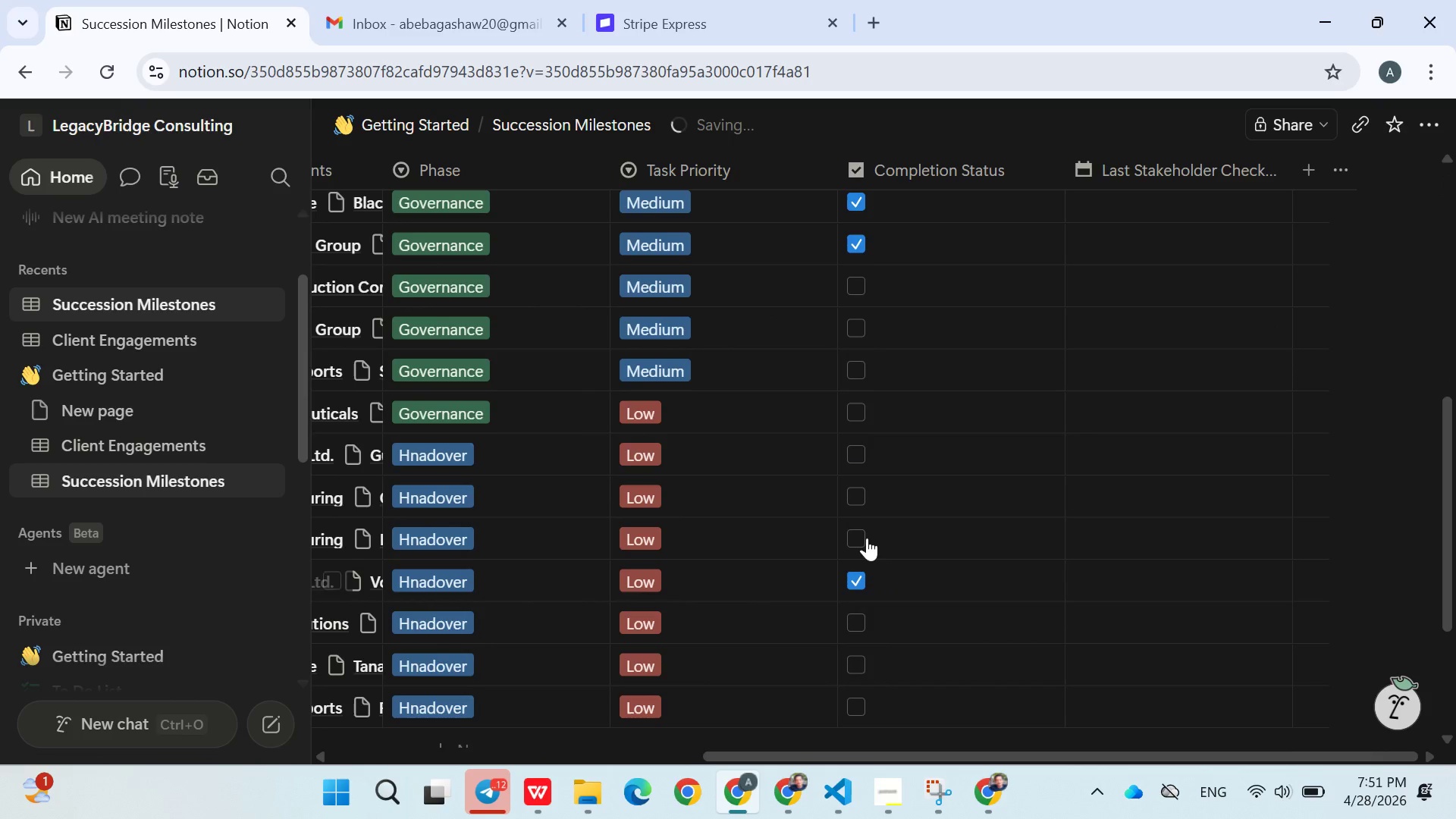 
triple_click([867, 538])
 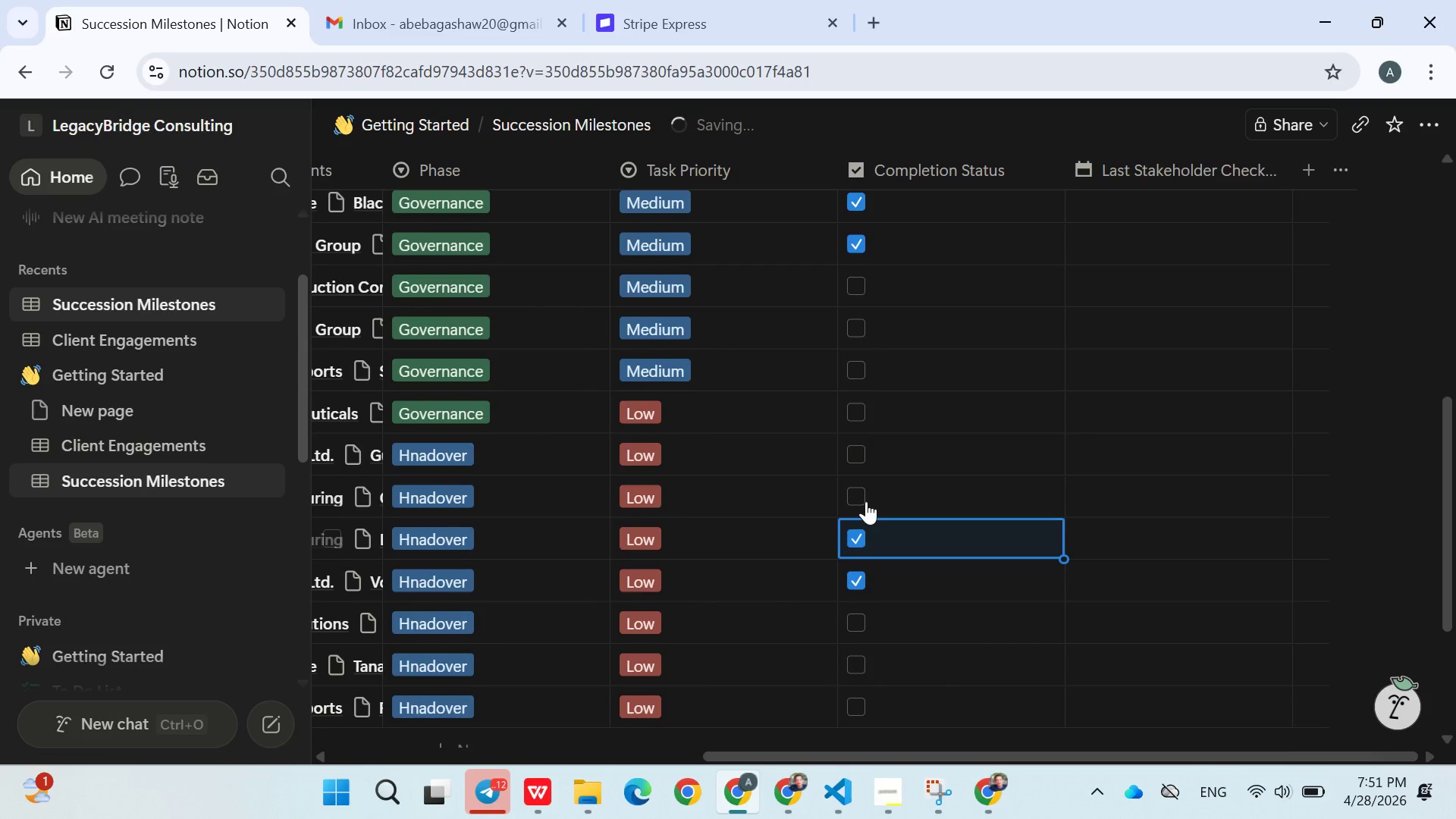 
triple_click([866, 501])
 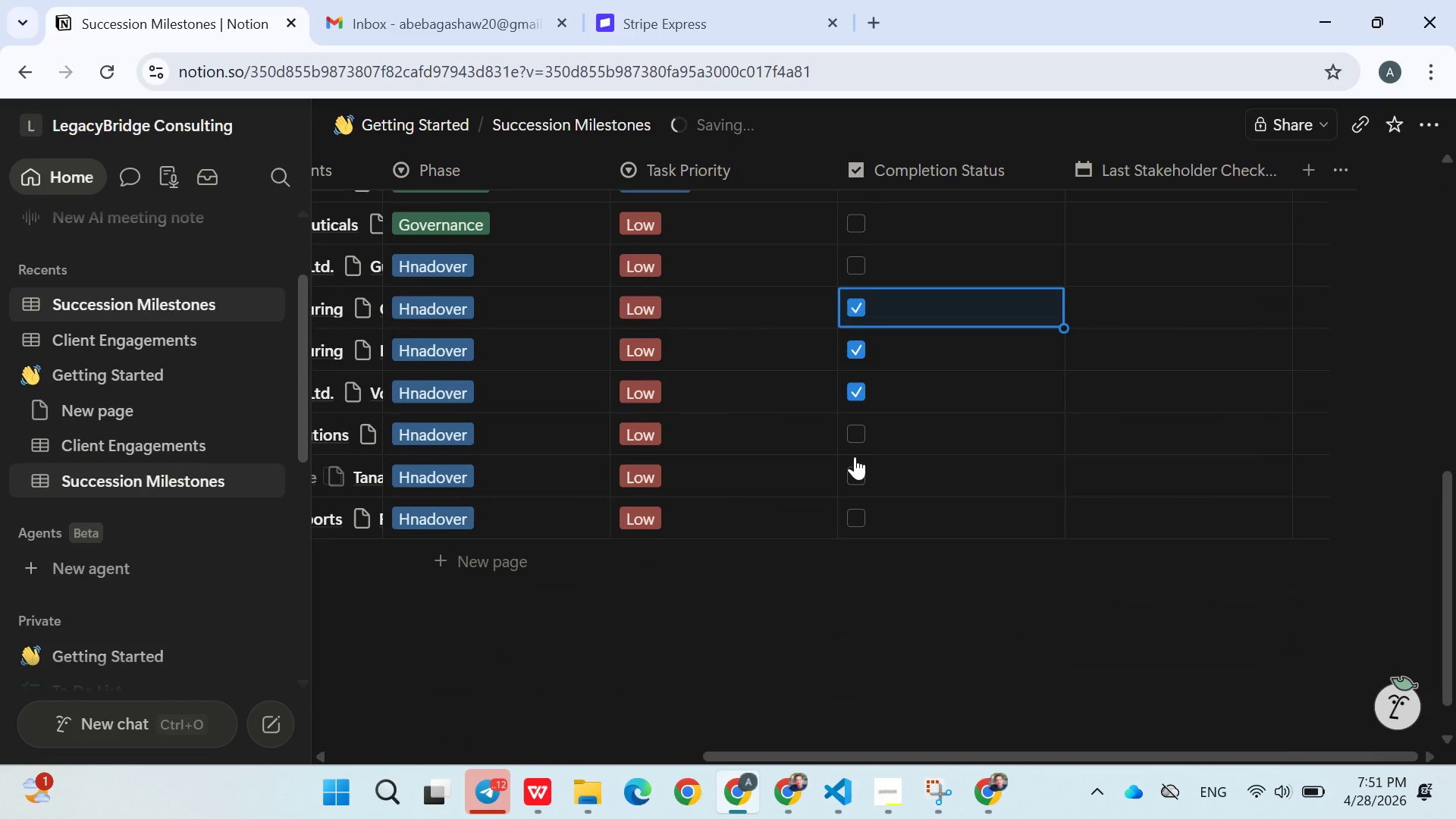 
left_click([852, 441])
 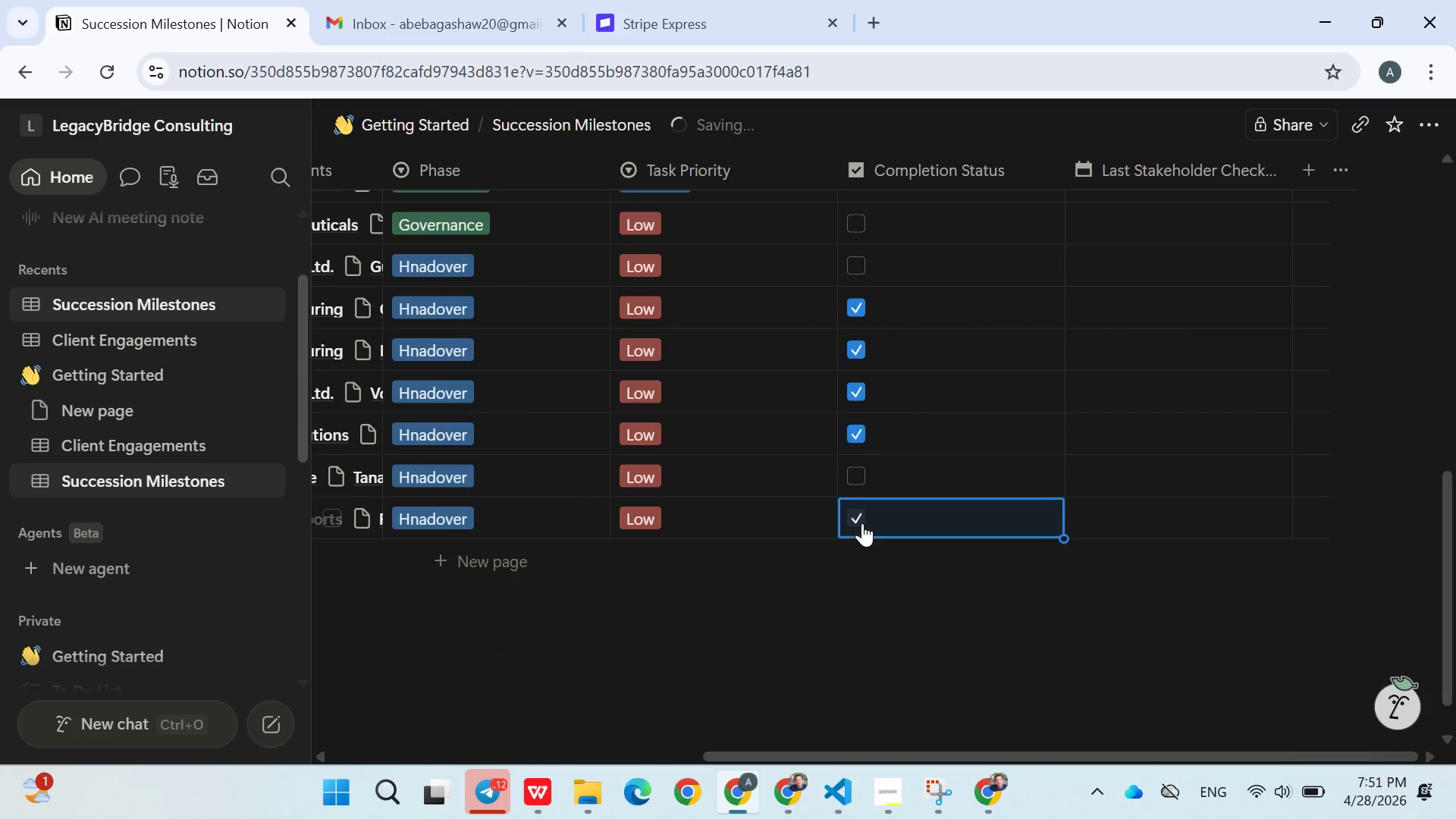 
double_click([912, 595])
 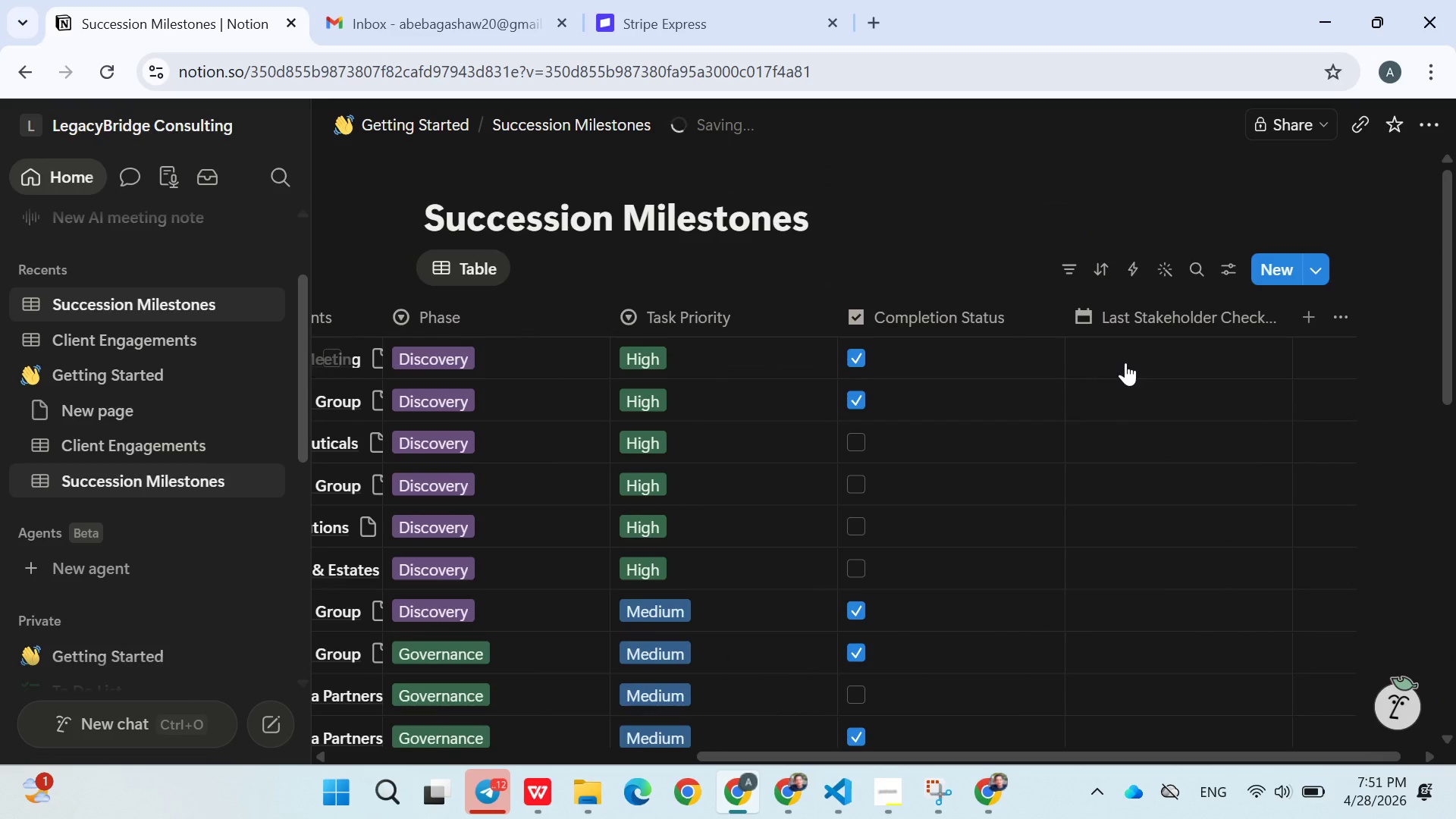 
left_click([1128, 353])
 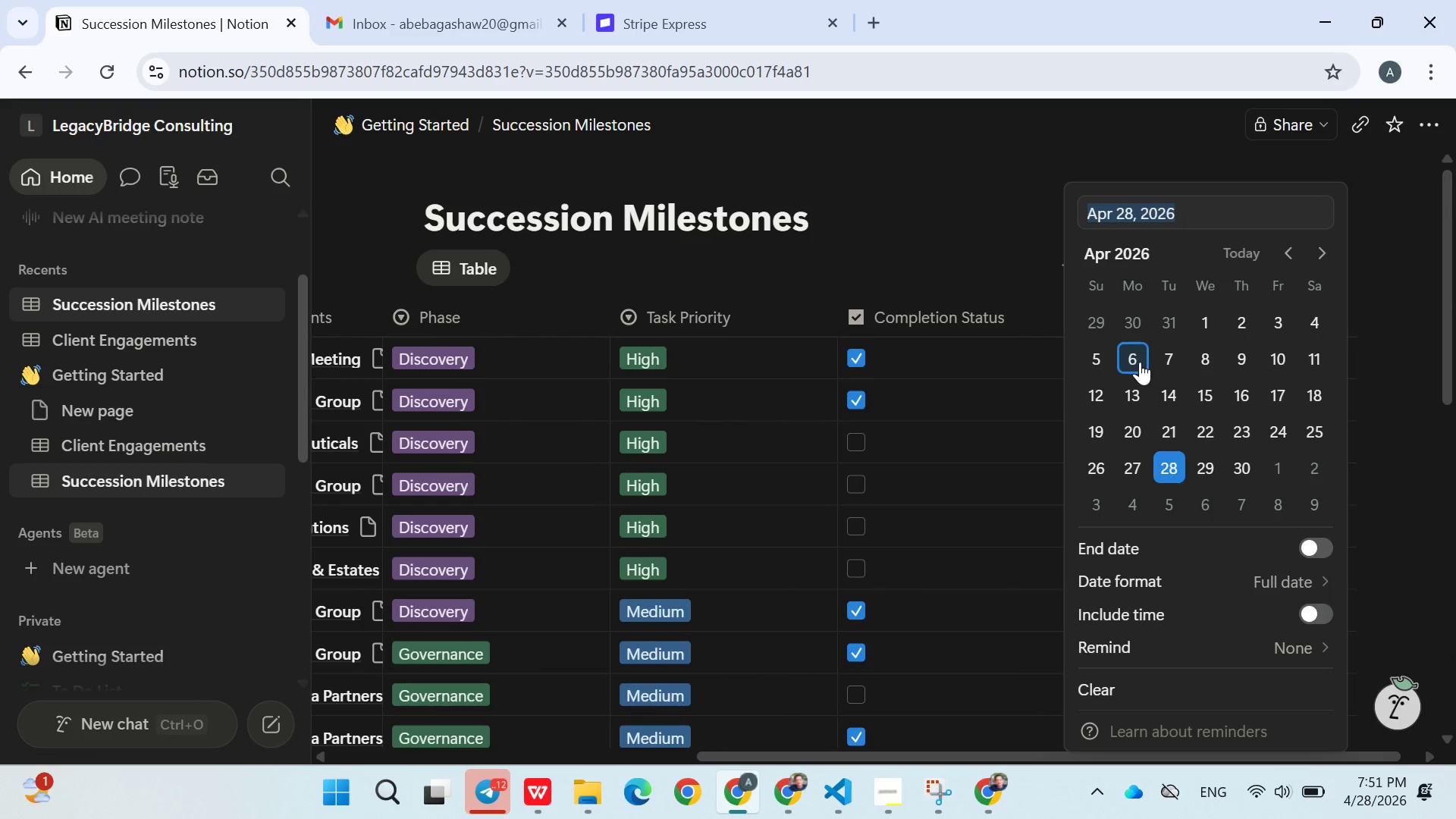 
left_click([1138, 357])
 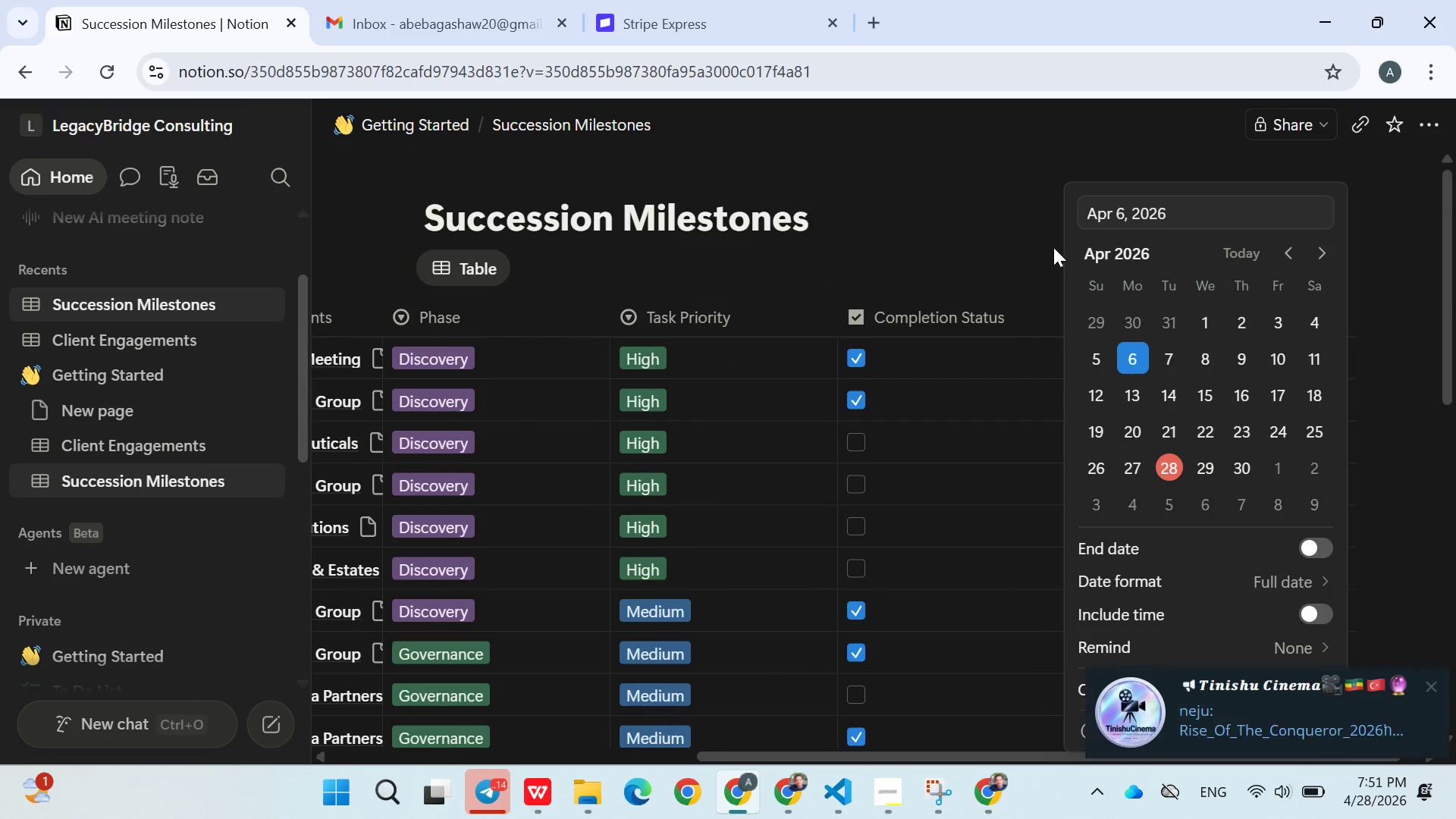 
left_click([1053, 247])
 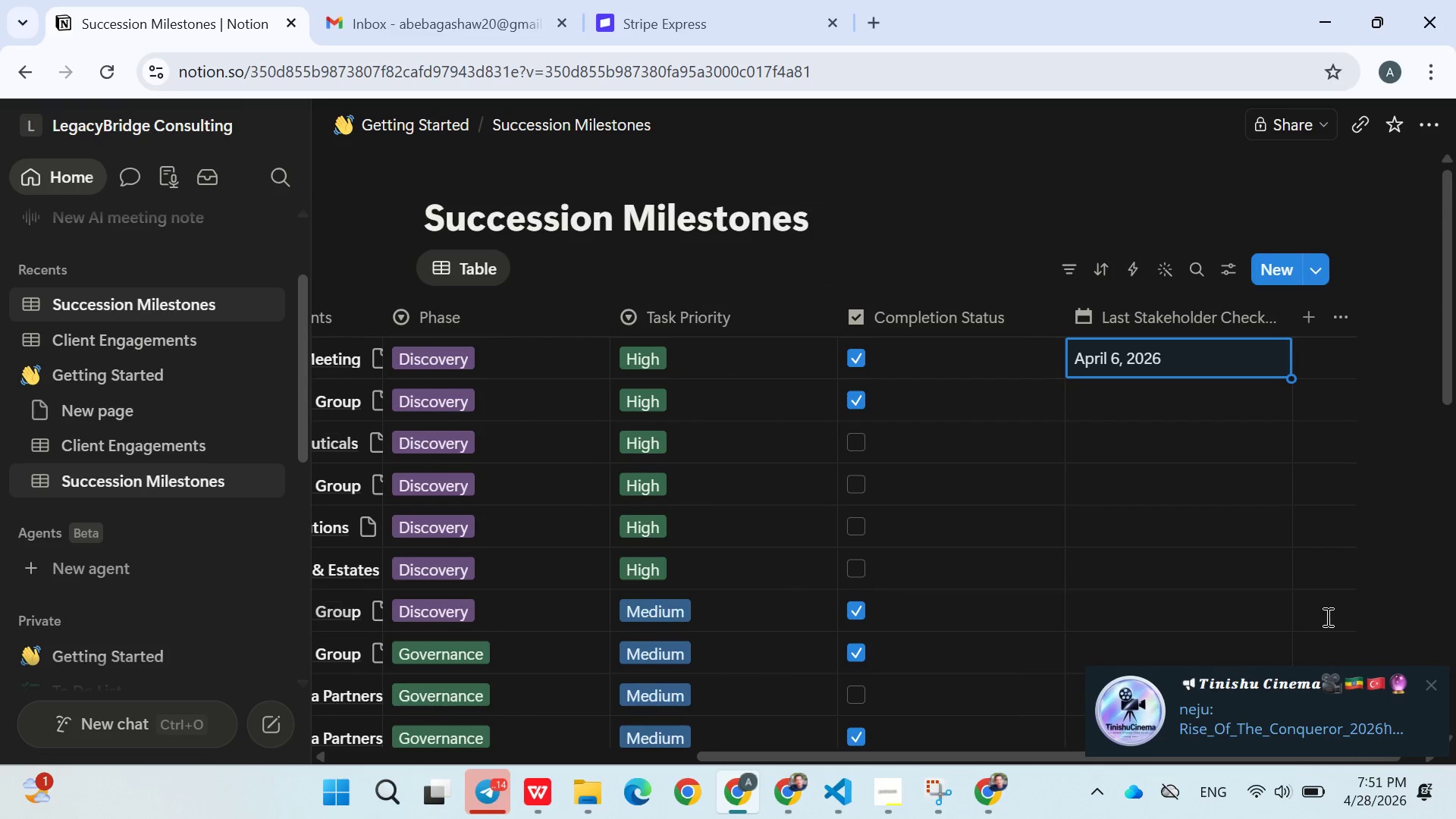 
left_click([1428, 684])
 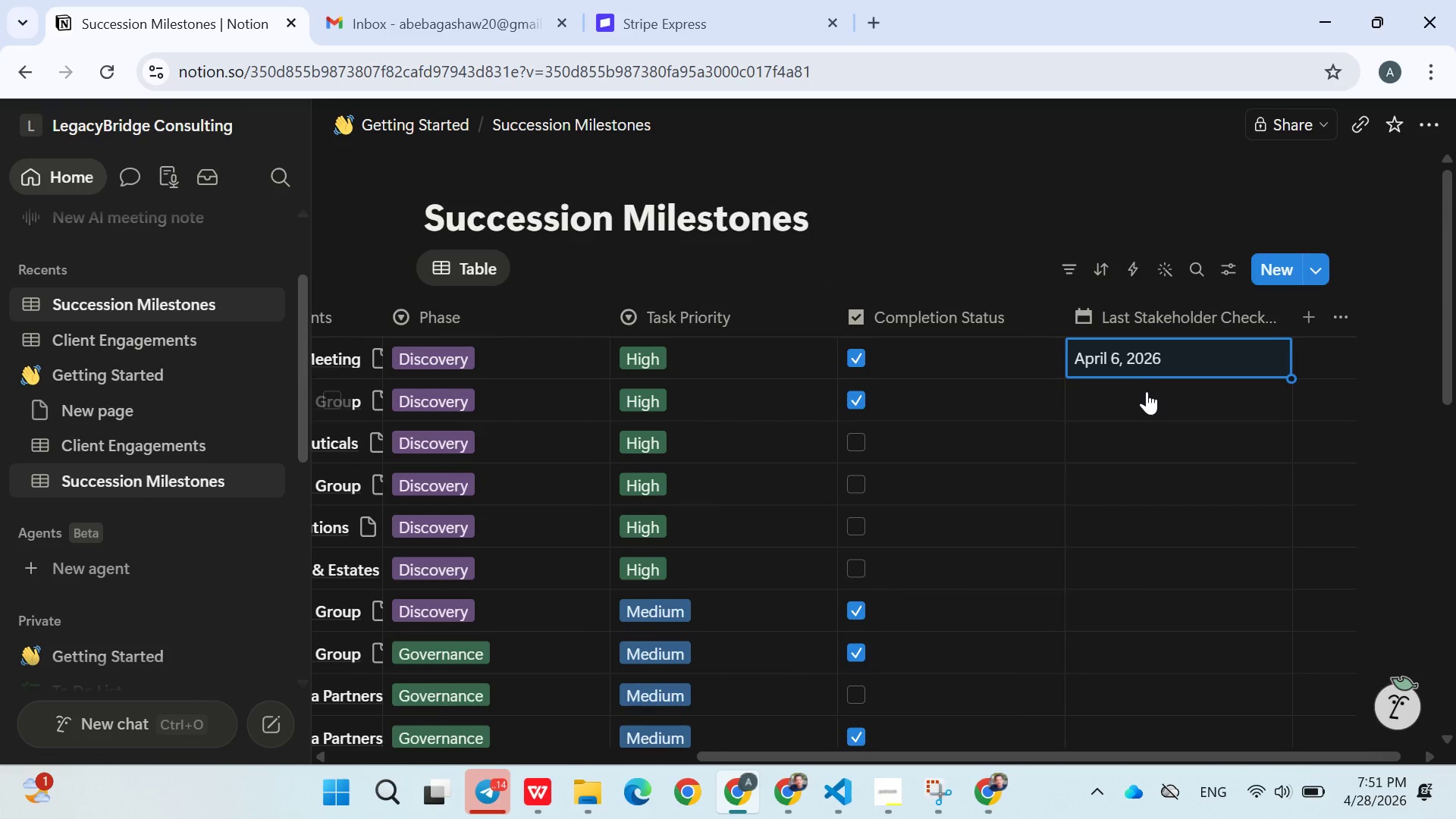 
left_click([1147, 391])
 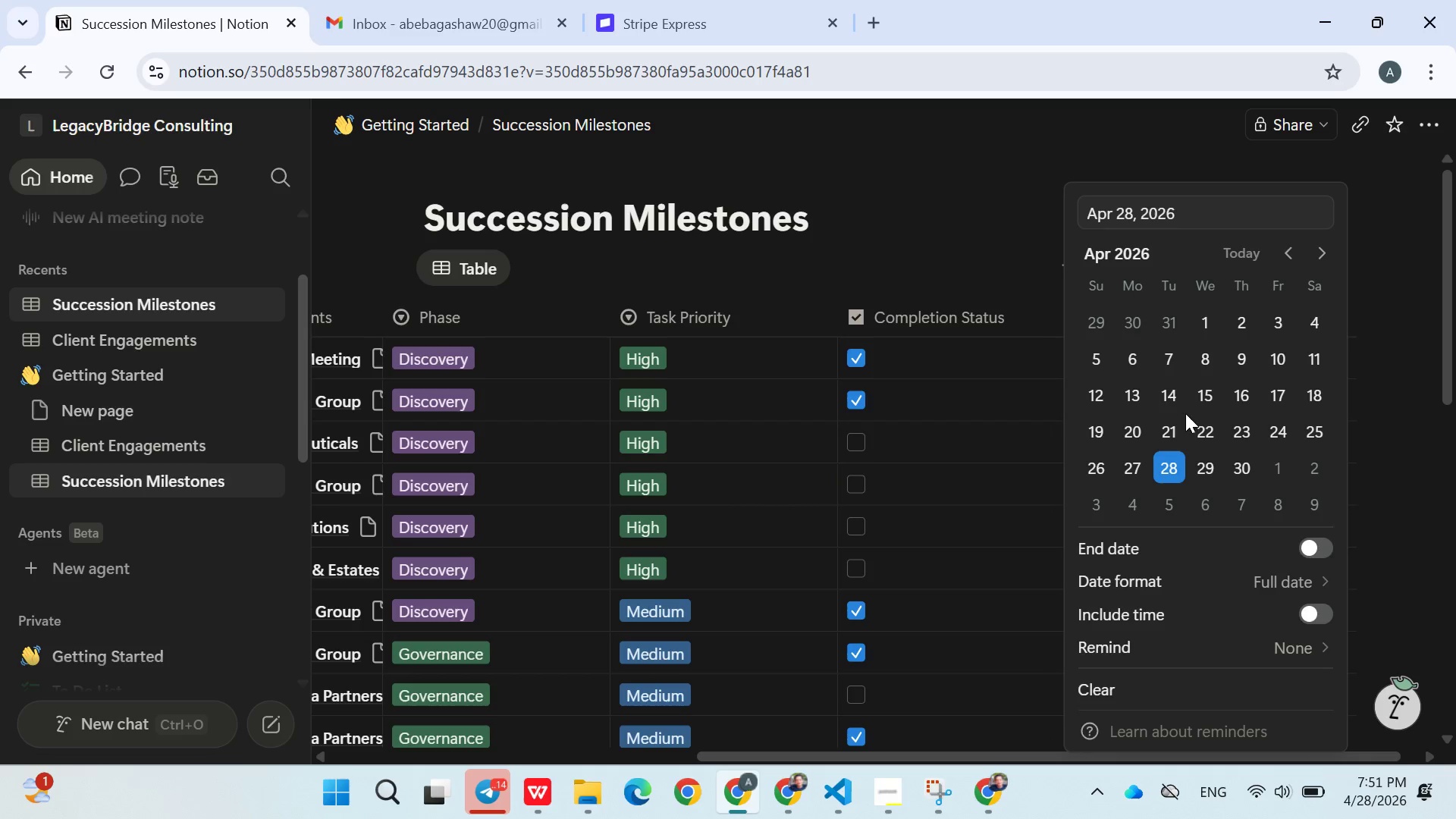 
double_click([1172, 395])
 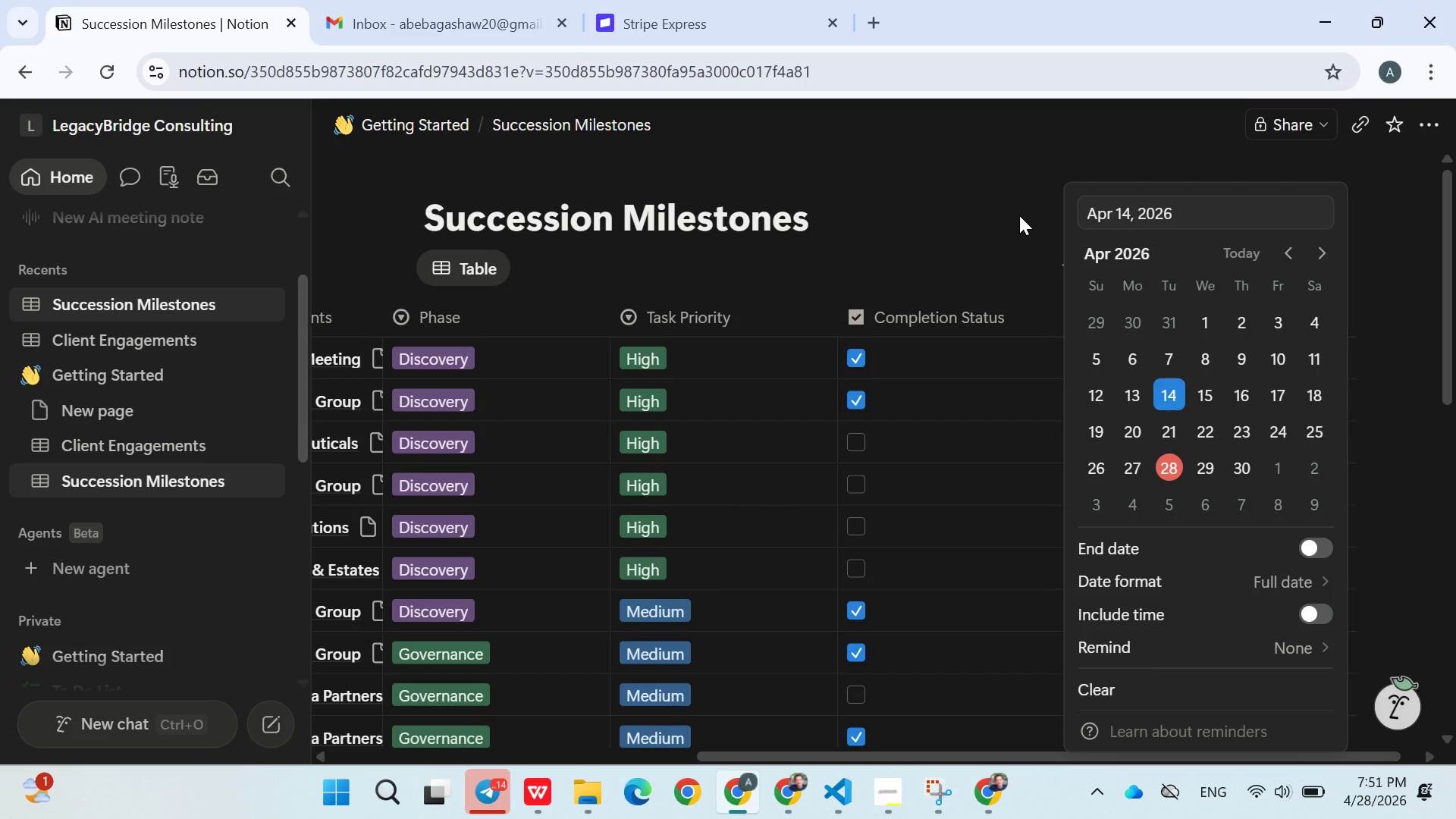 
triple_click([1019, 215])
 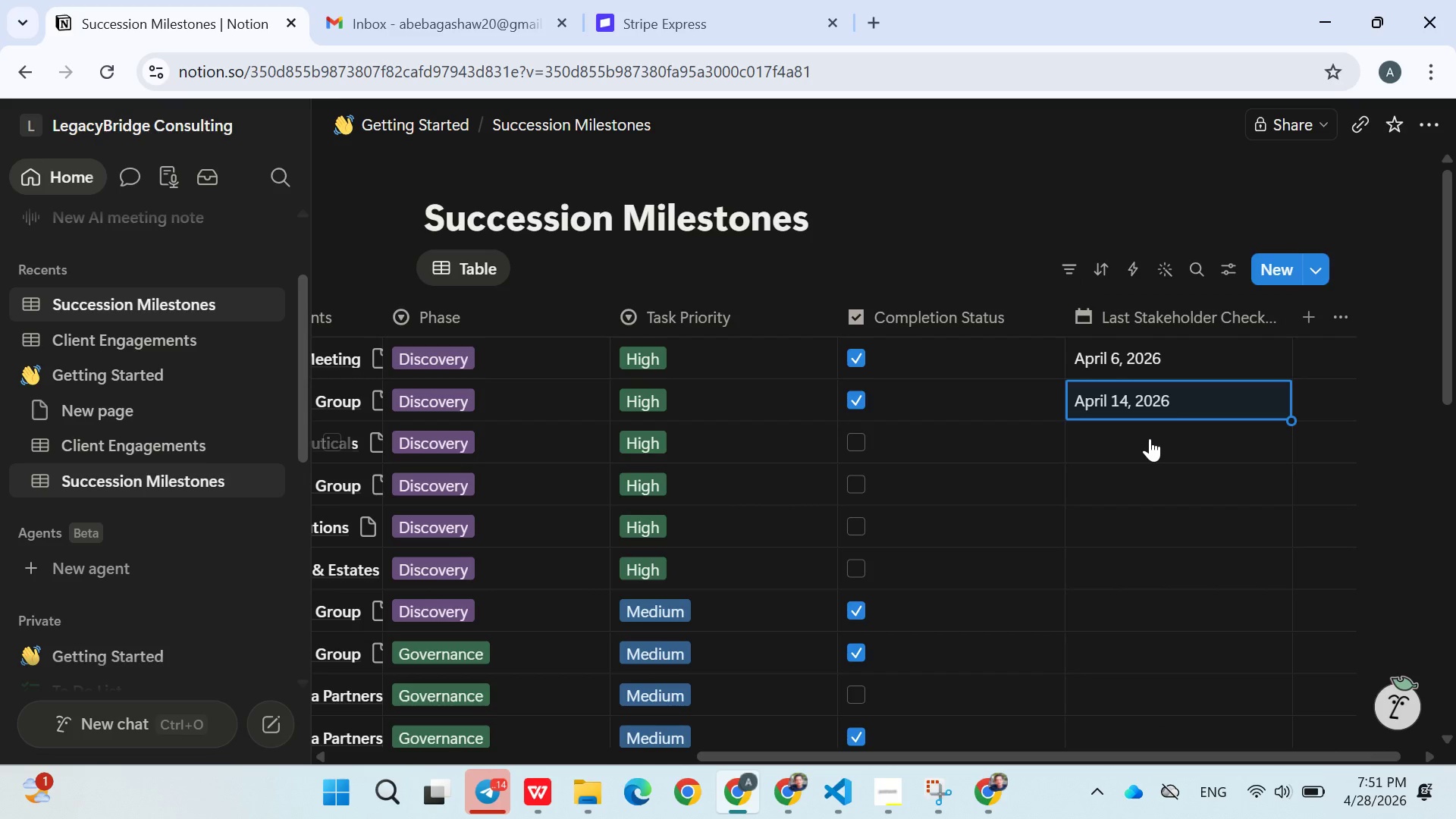 
left_click([1150, 440])
 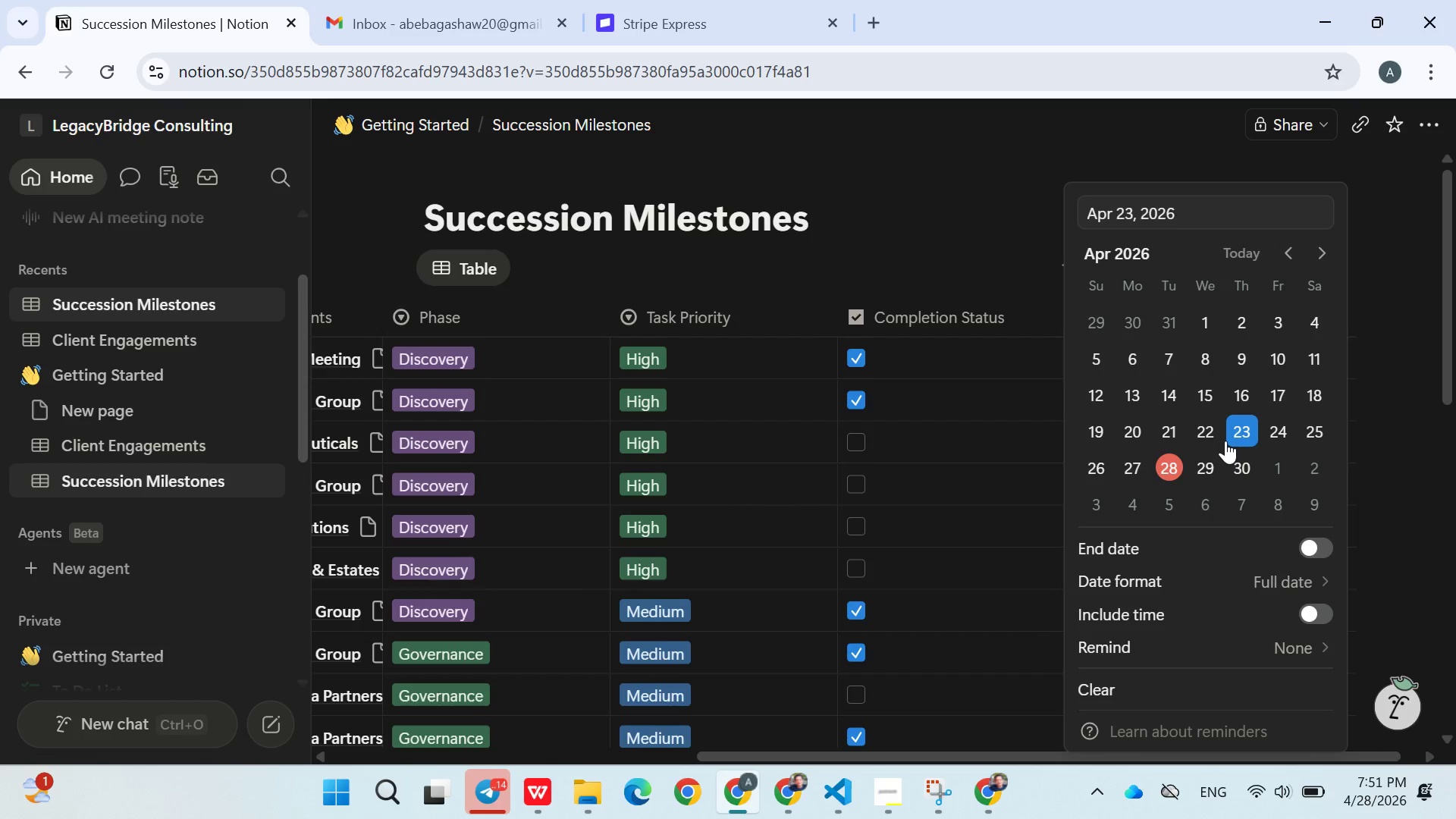 
double_click([1215, 436])
 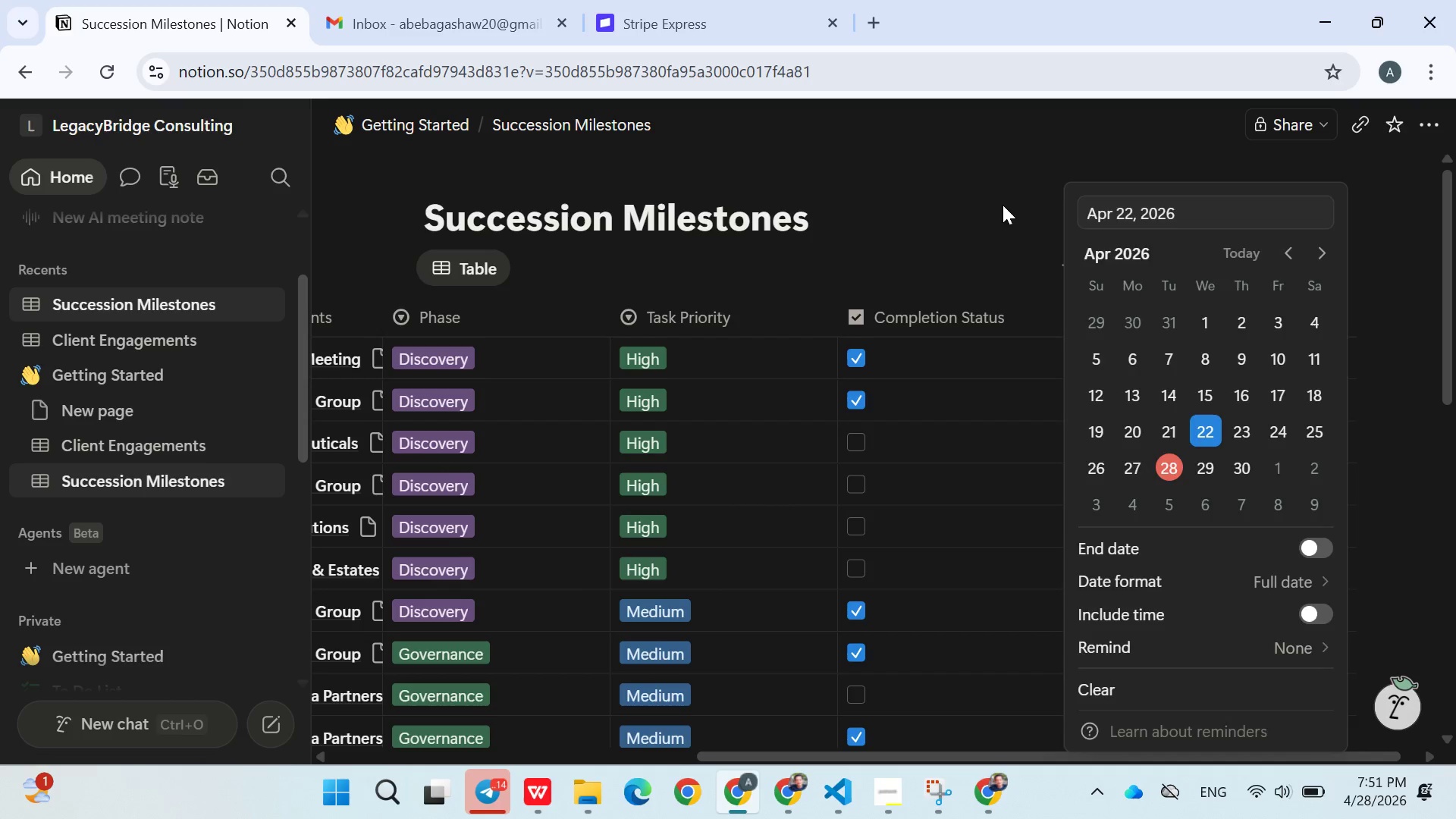 
left_click([1002, 207])
 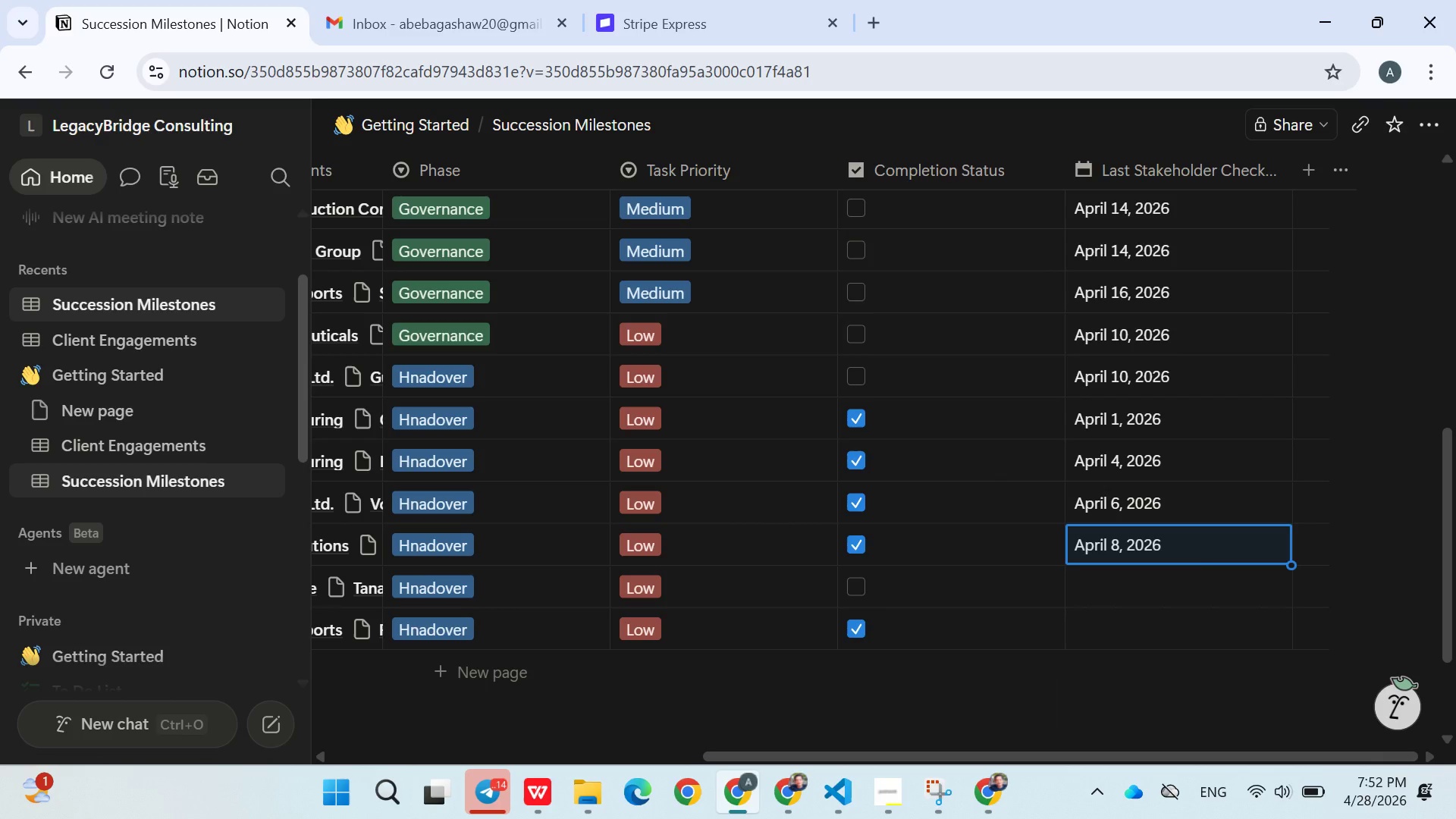 
wait(47.83)
 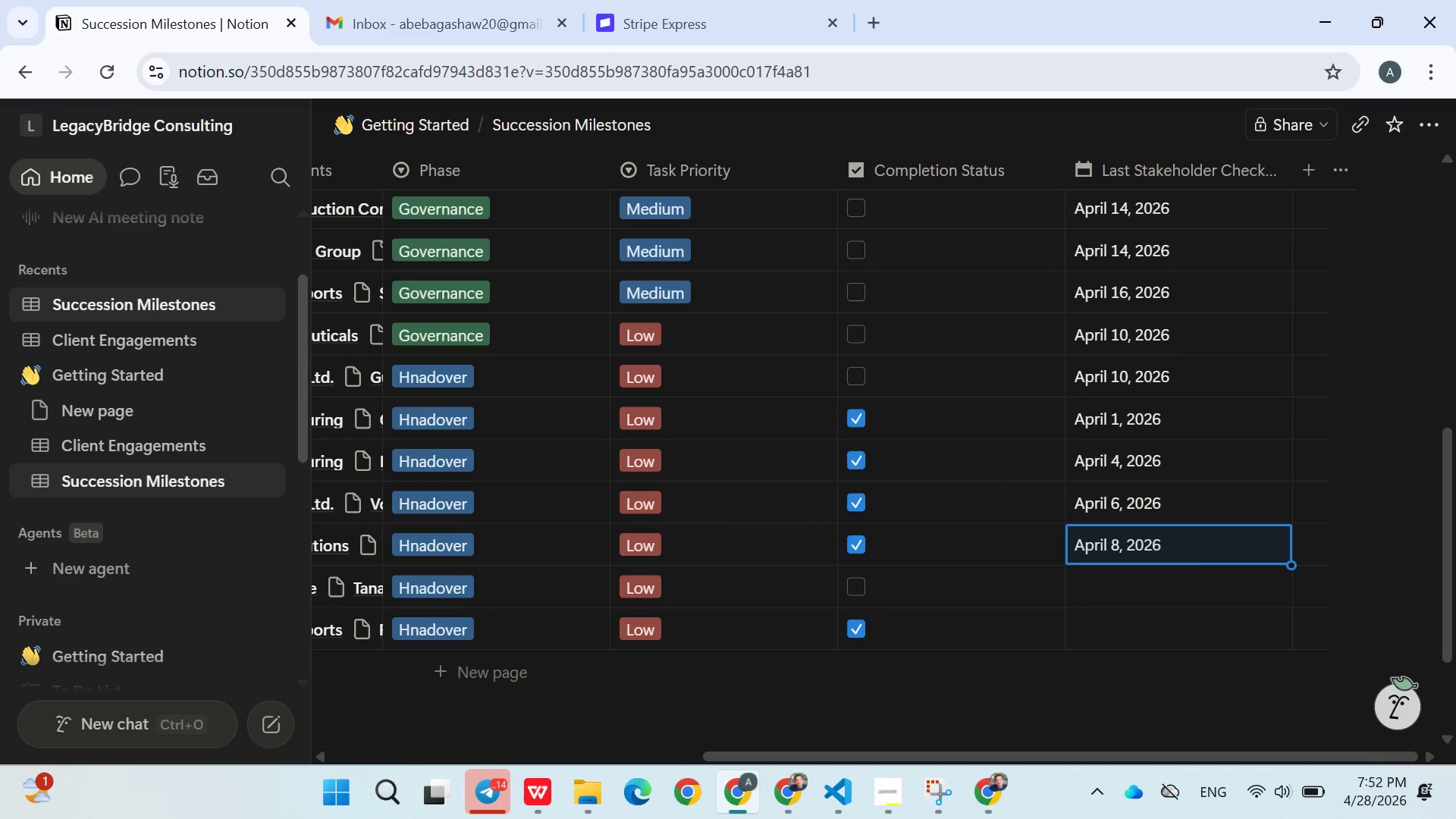 
left_click([944, 708])
 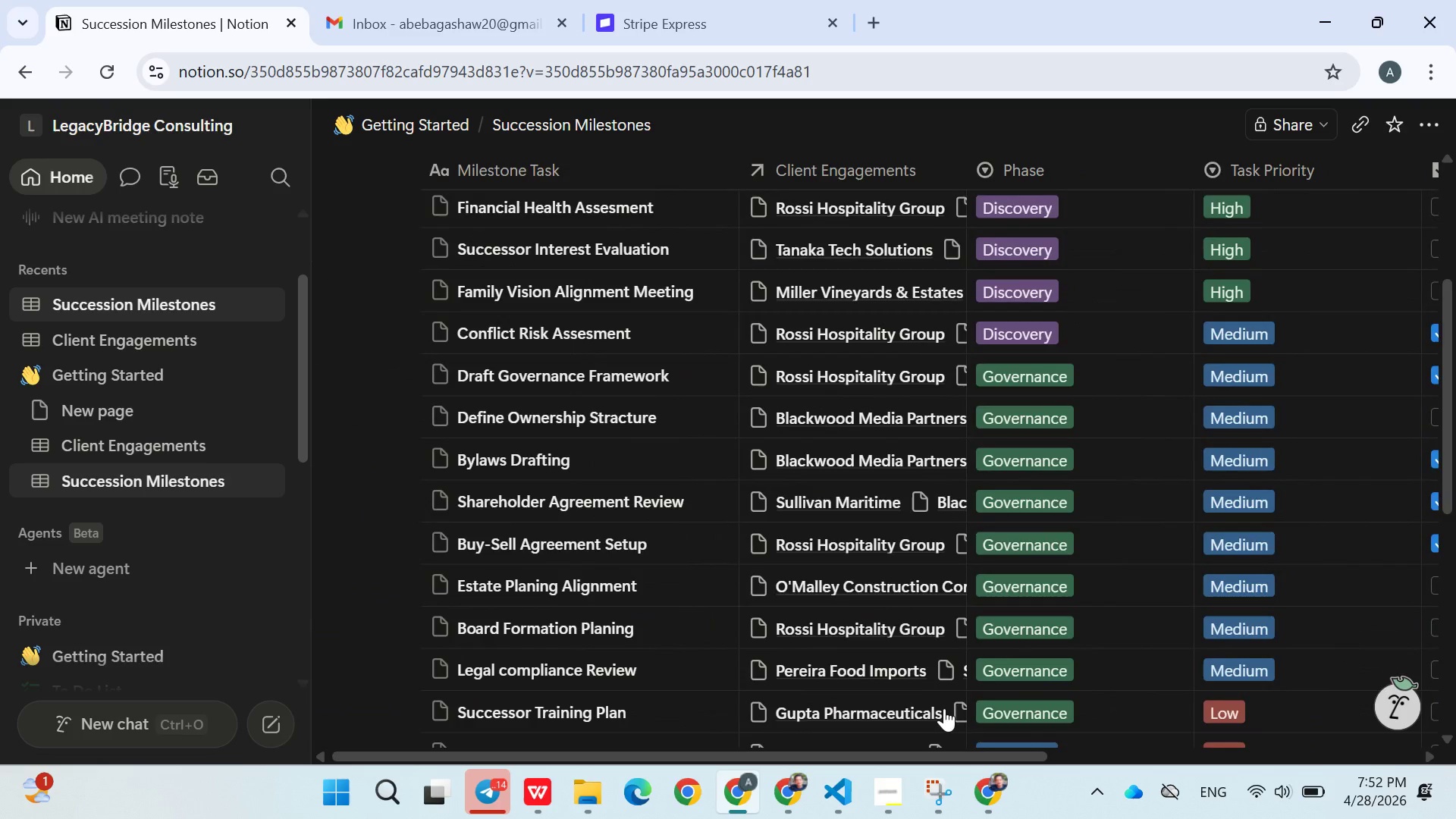 
left_click([911, 799])